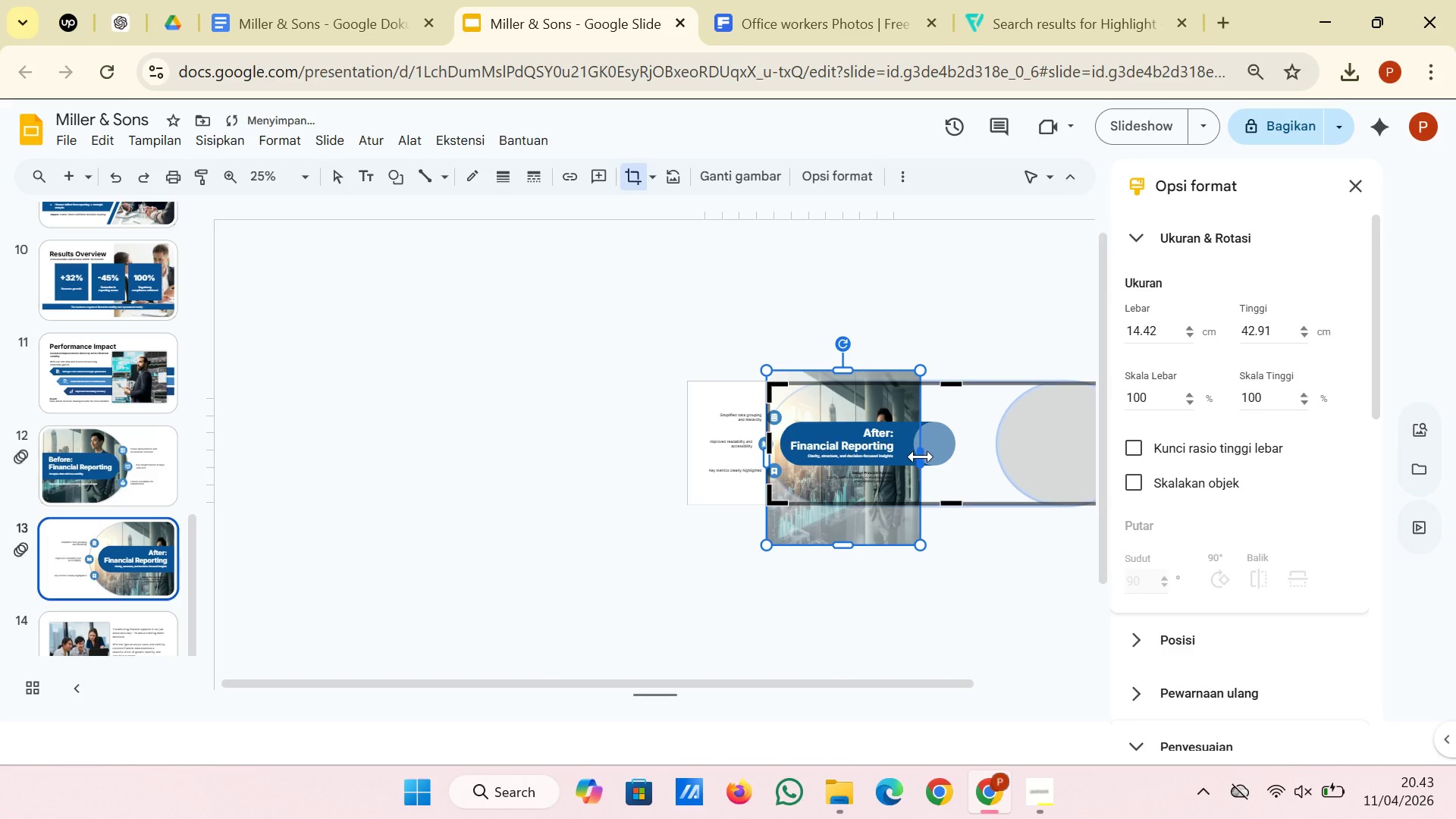 
left_click_drag(start_coordinate=[921, 457], to_coordinate=[984, 451])
 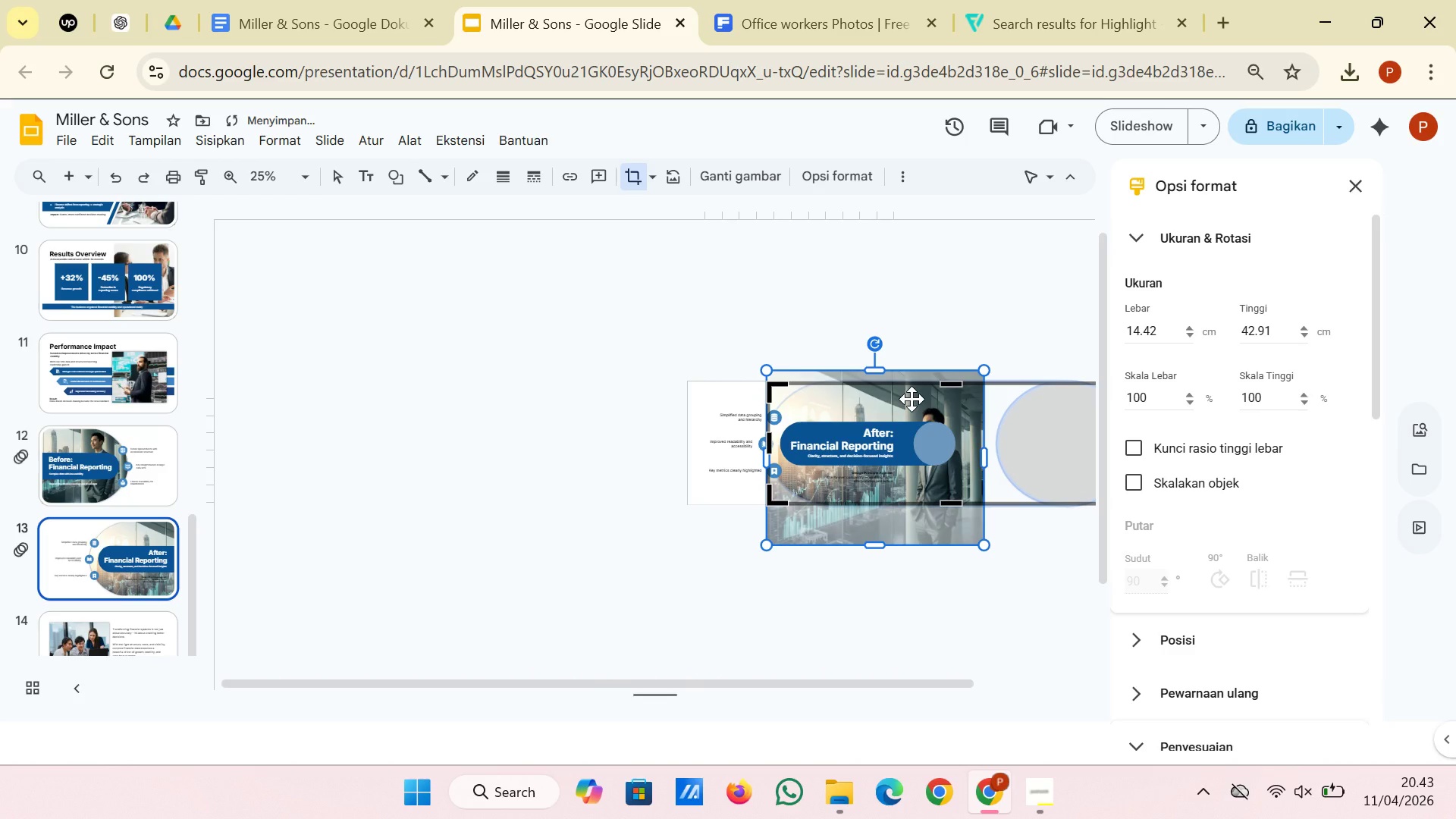 
left_click_drag(start_coordinate=[912, 399], to_coordinate=[856, 389])
 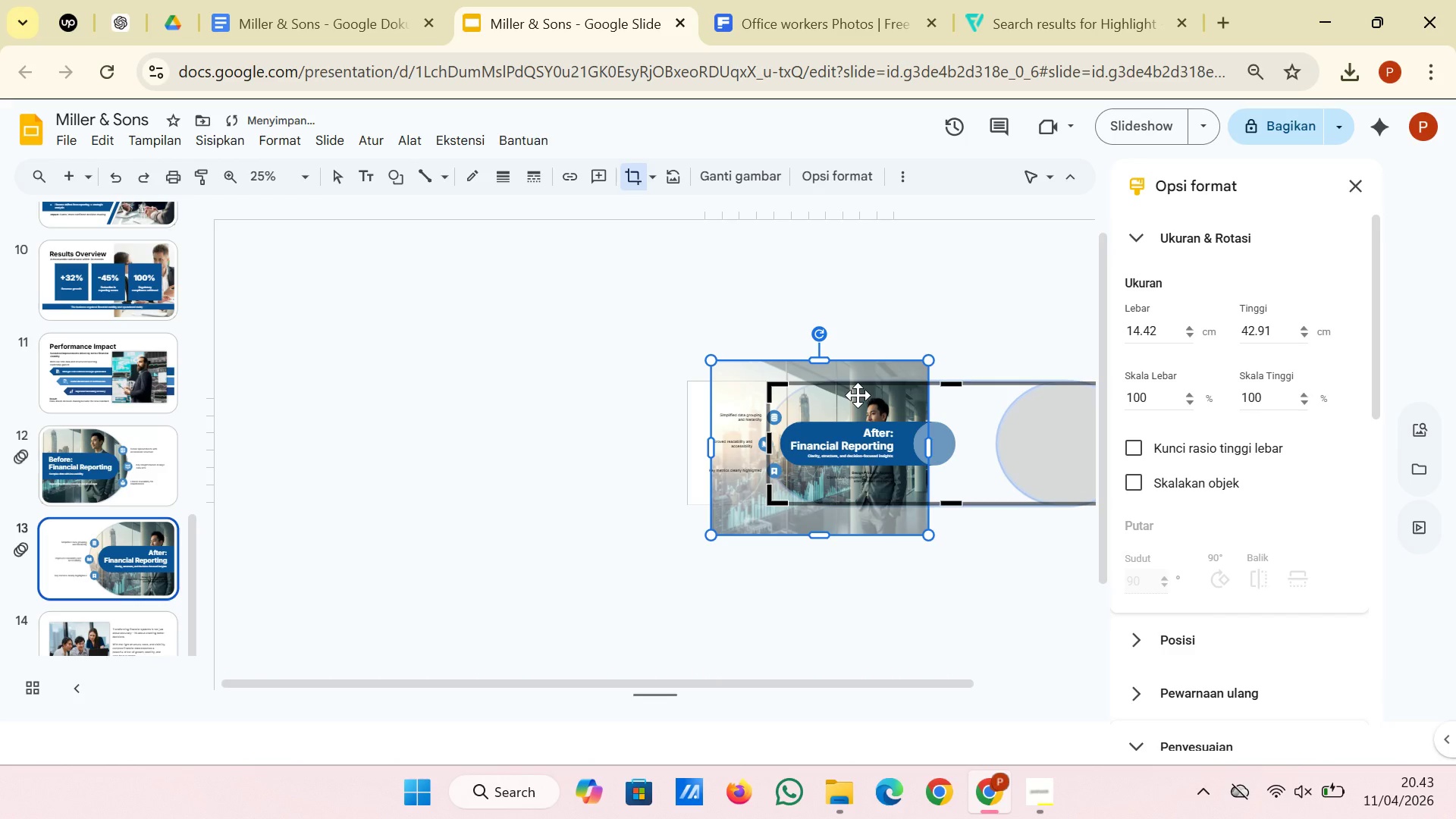 
left_click_drag(start_coordinate=[864, 402], to_coordinate=[868, 391])
 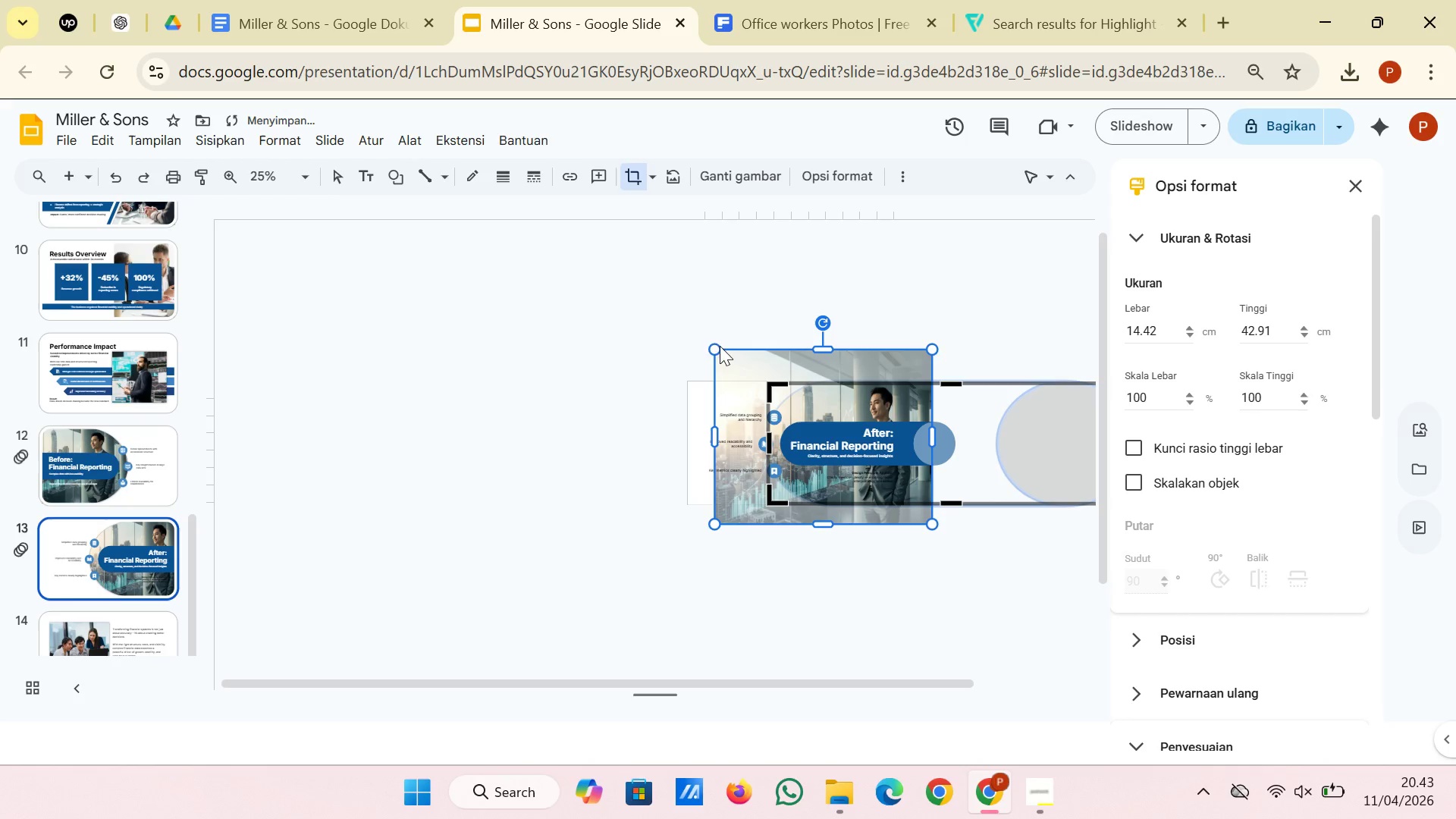 
left_click_drag(start_coordinate=[715, 345], to_coordinate=[752, 375])
 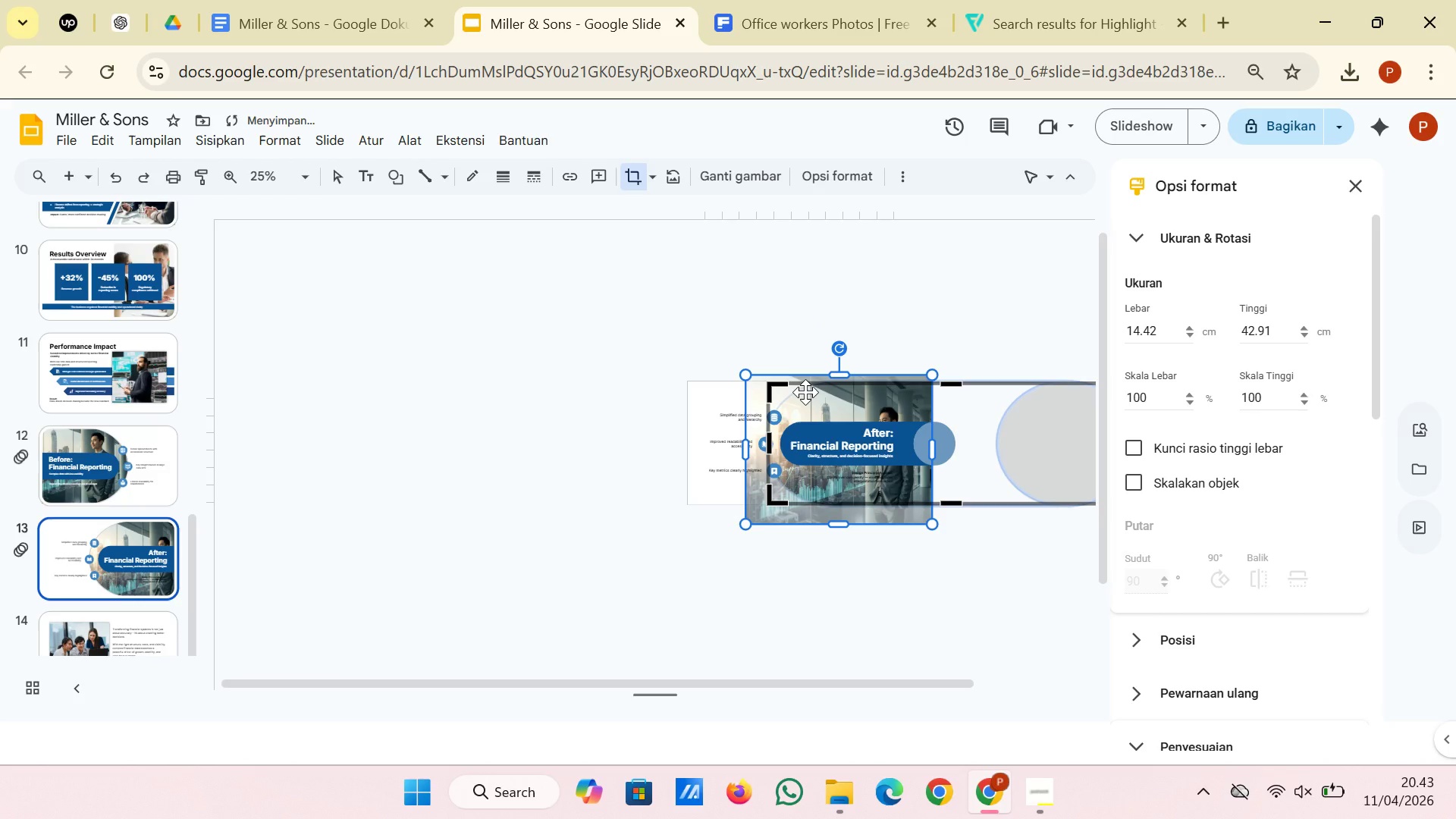 
left_click_drag(start_coordinate=[805, 392], to_coordinate=[798, 376])
 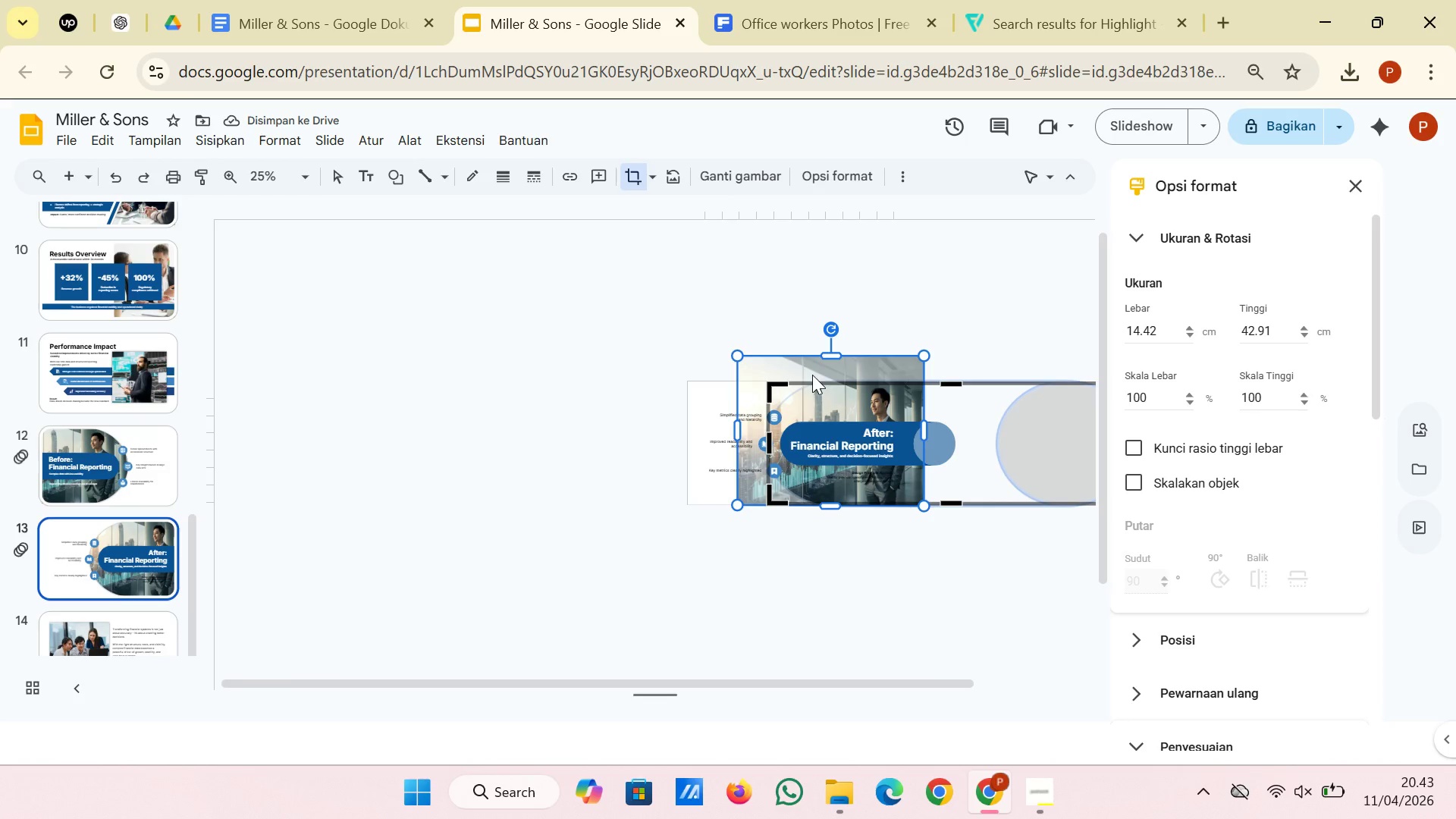 
left_click_drag(start_coordinate=[813, 397], to_coordinate=[809, 397])
 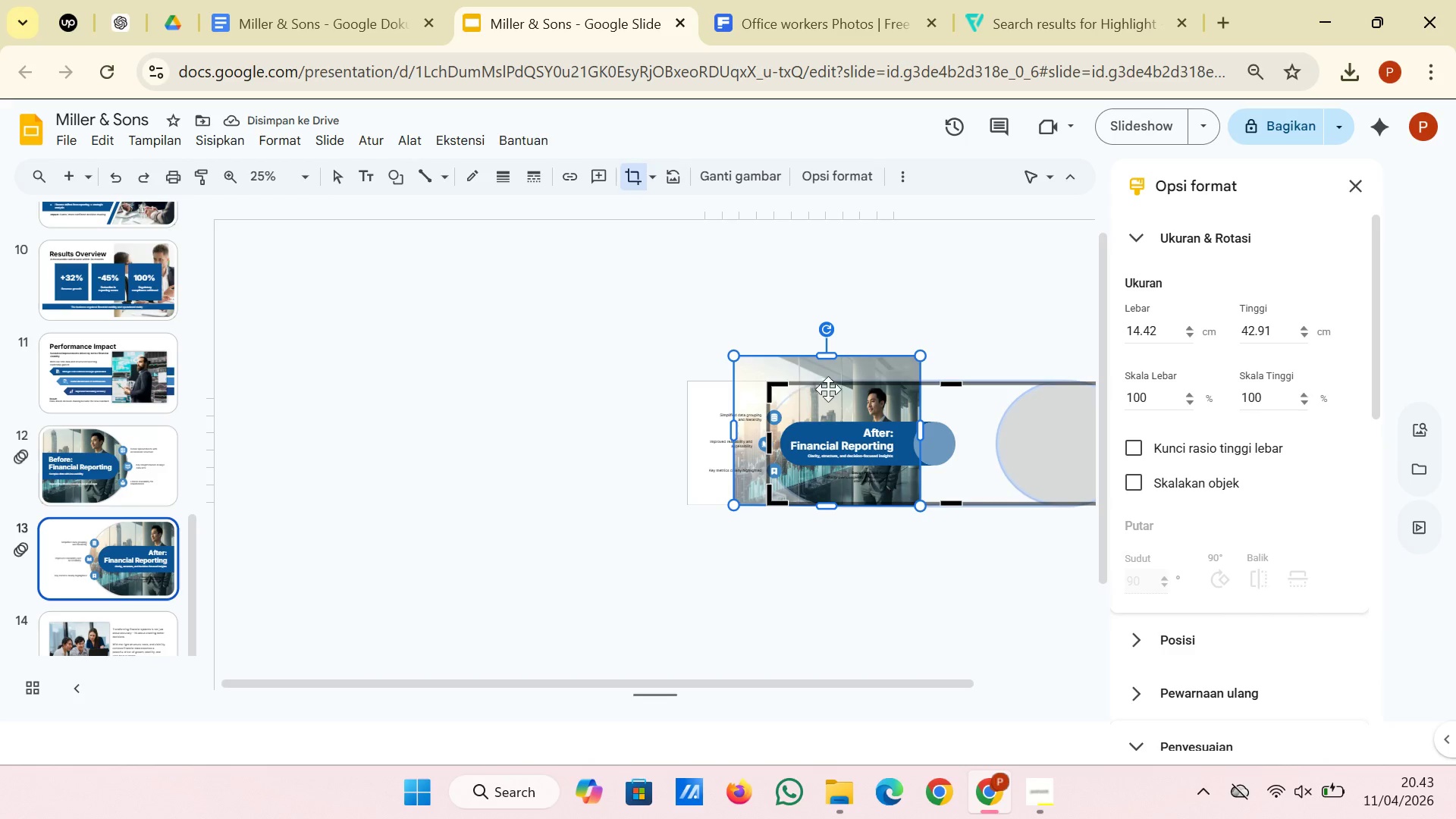 
wait(6.64)
 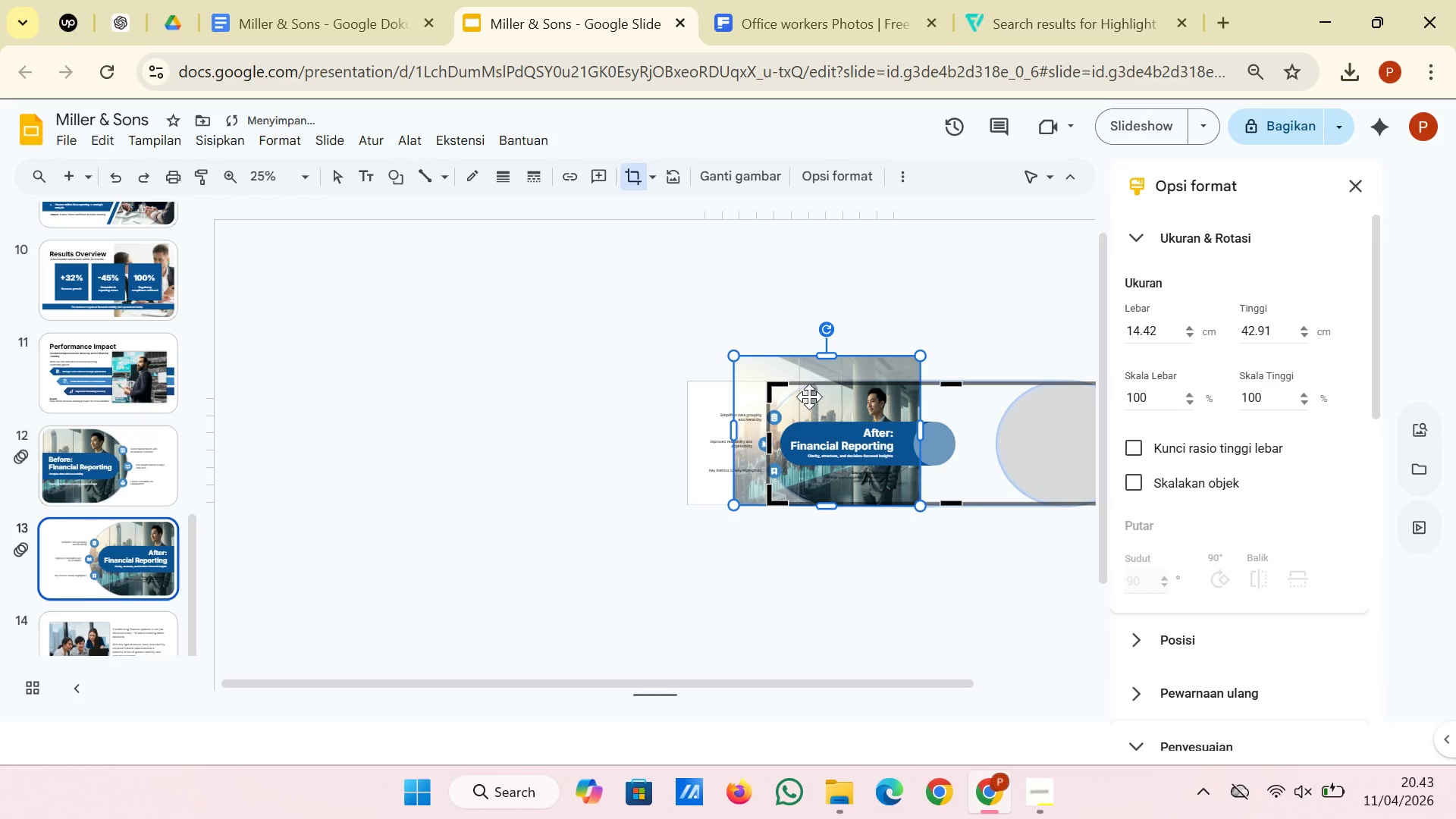 
left_click([898, 317])
 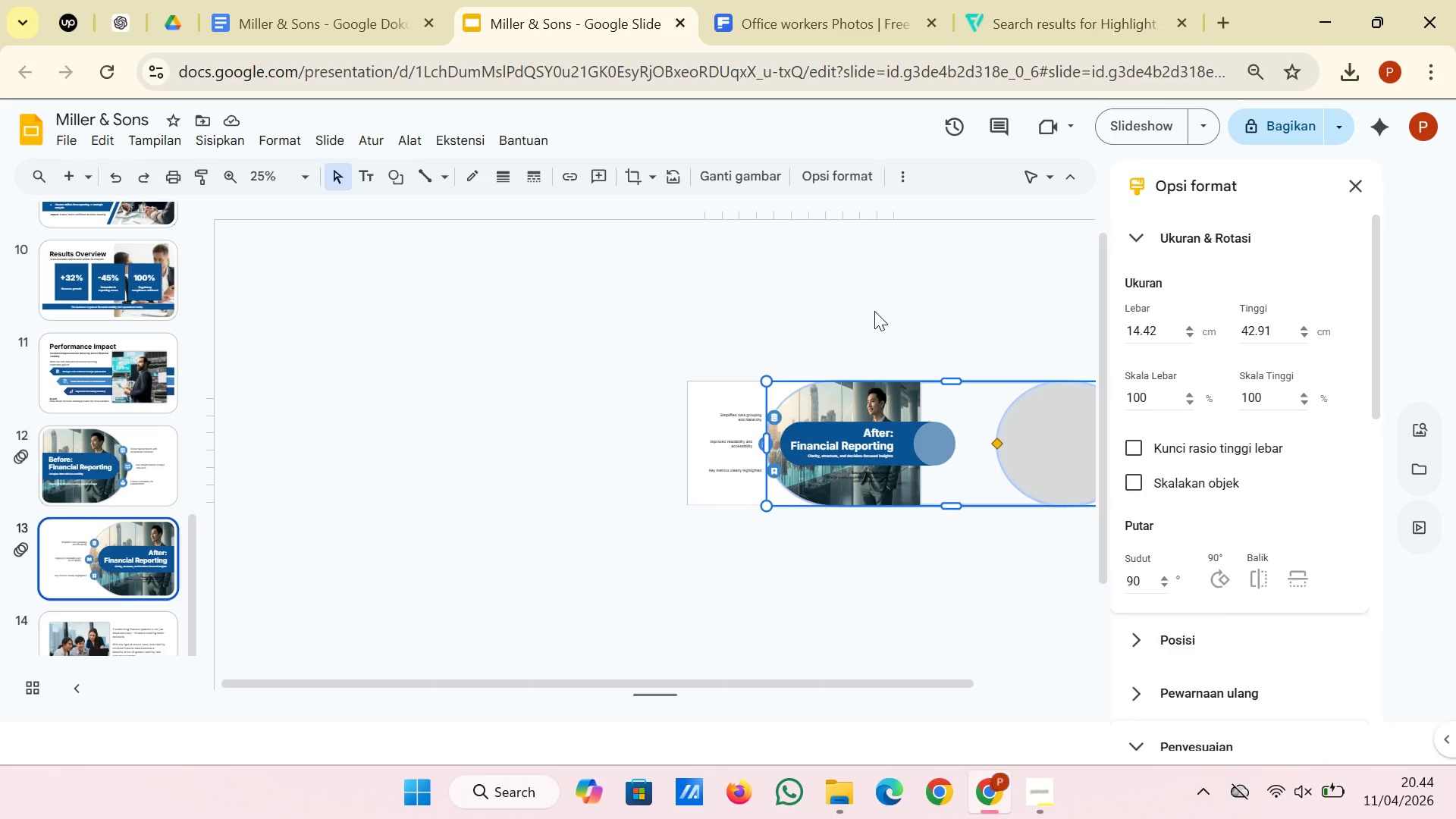 
left_click([871, 302])
 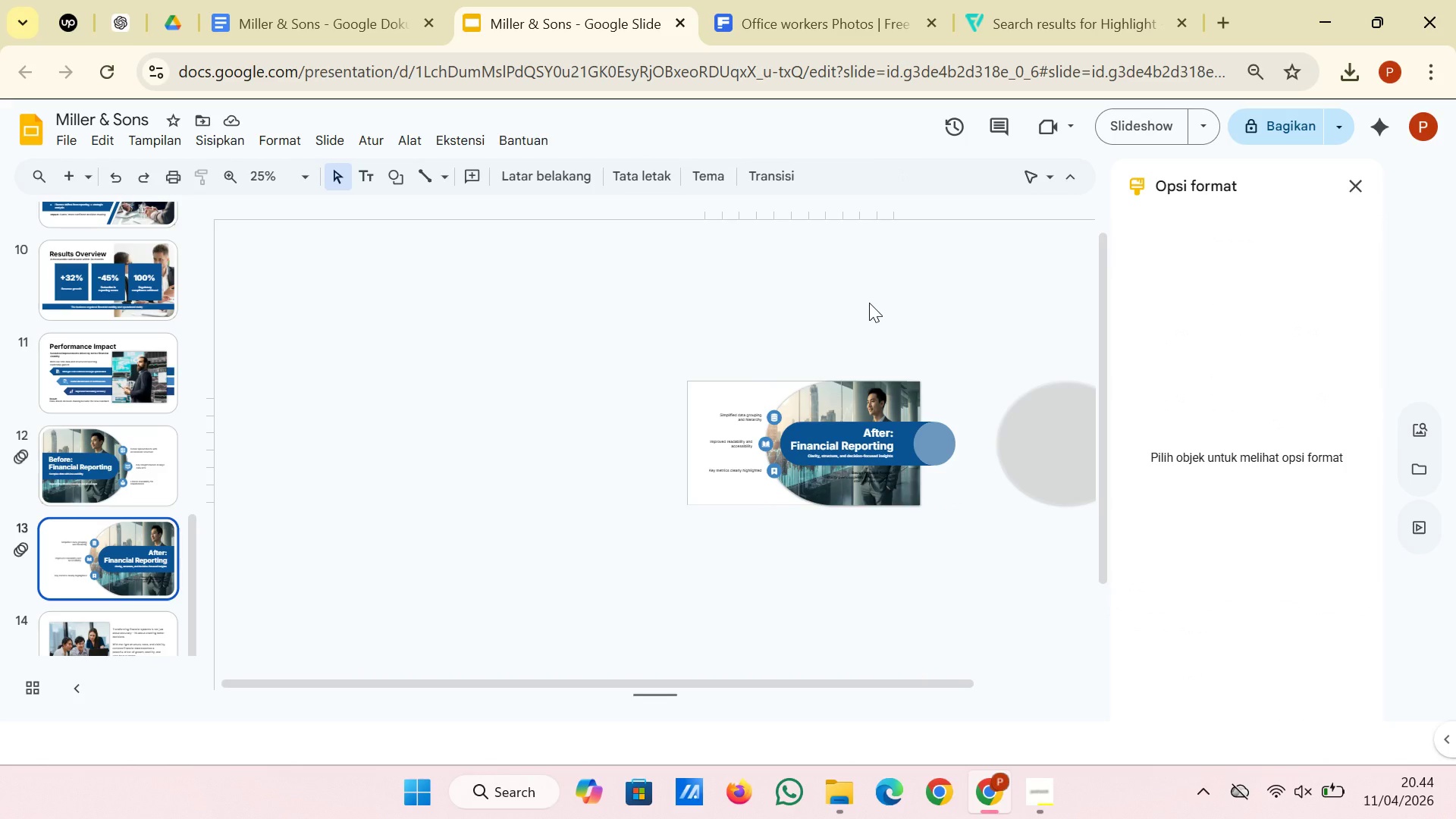 
key(Control+ControlRight)
 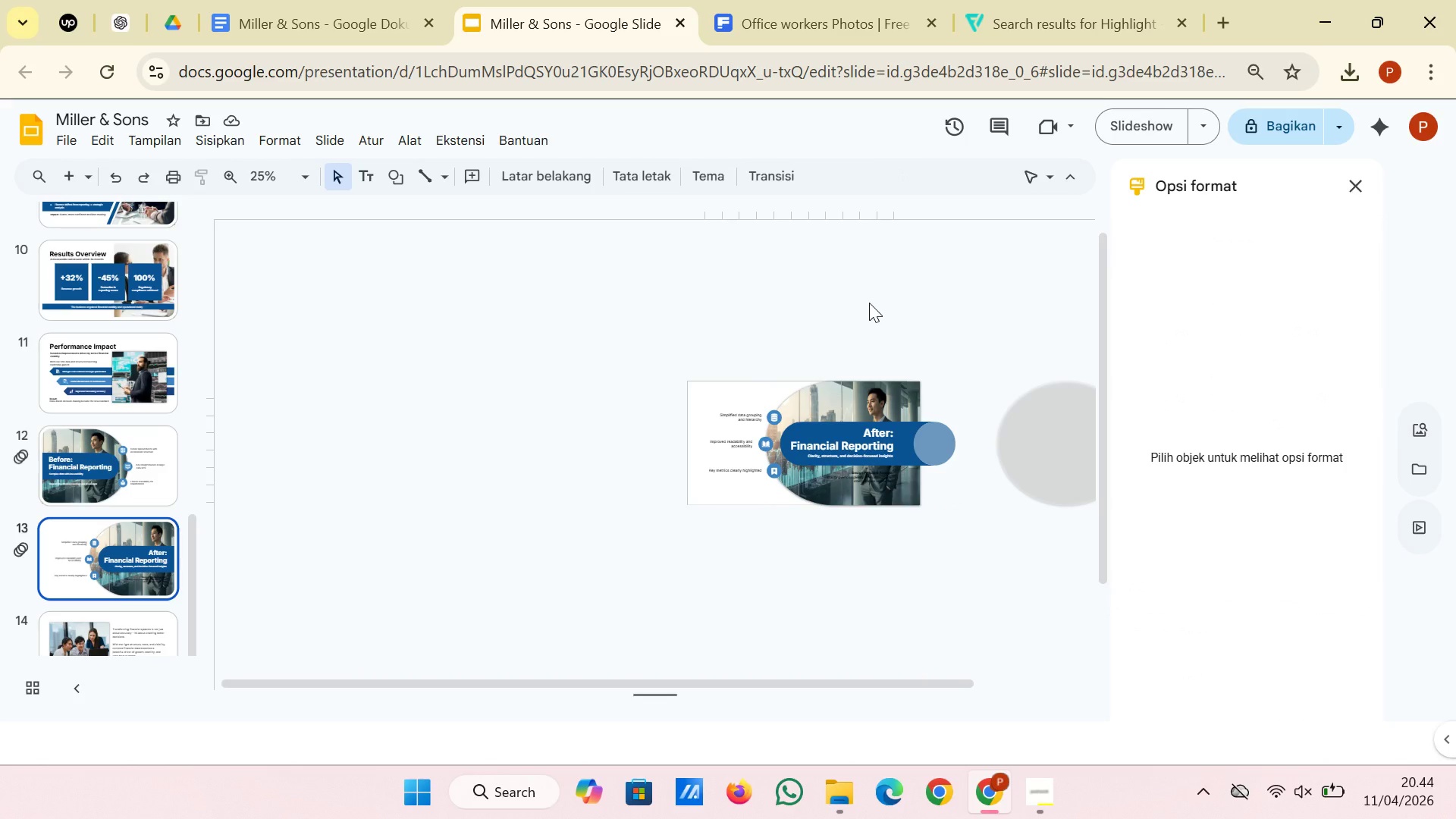 
key(Control+ControlRight)
 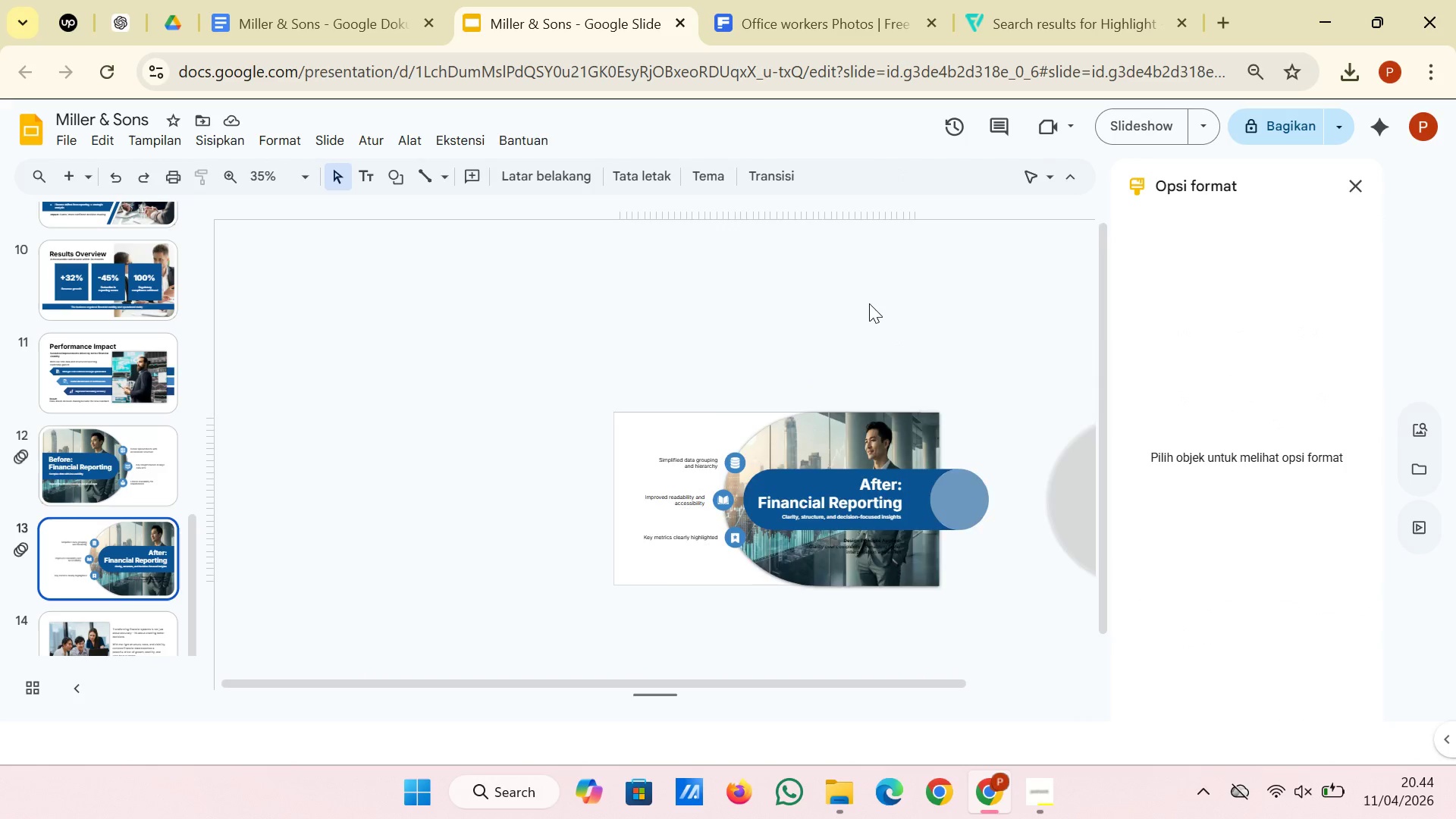 
scroll: coordinate [819, 368], scroll_direction: down, amount: 2.0
 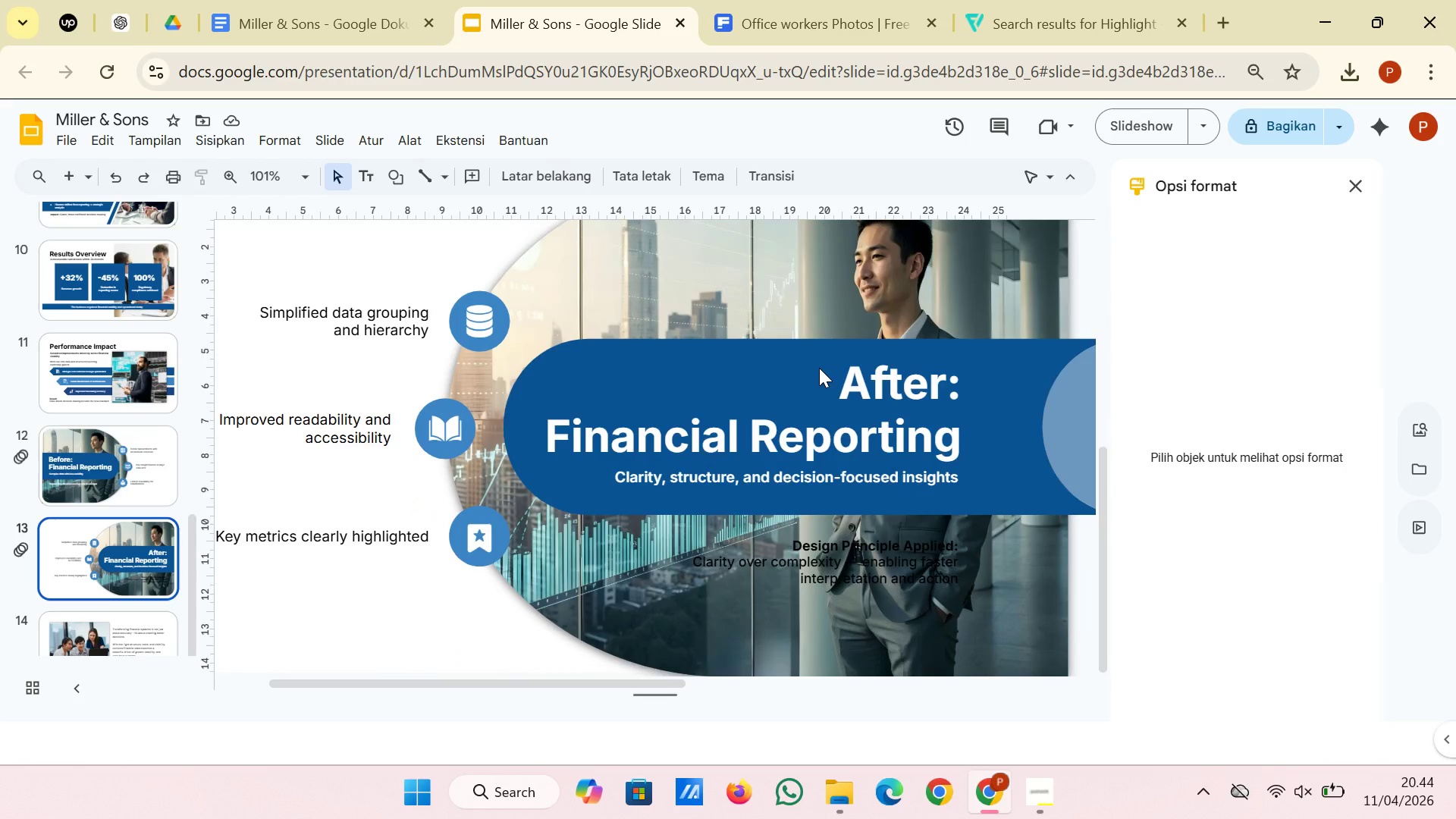 
scroll: coordinate [819, 368], scroll_direction: up, amount: 1.0
 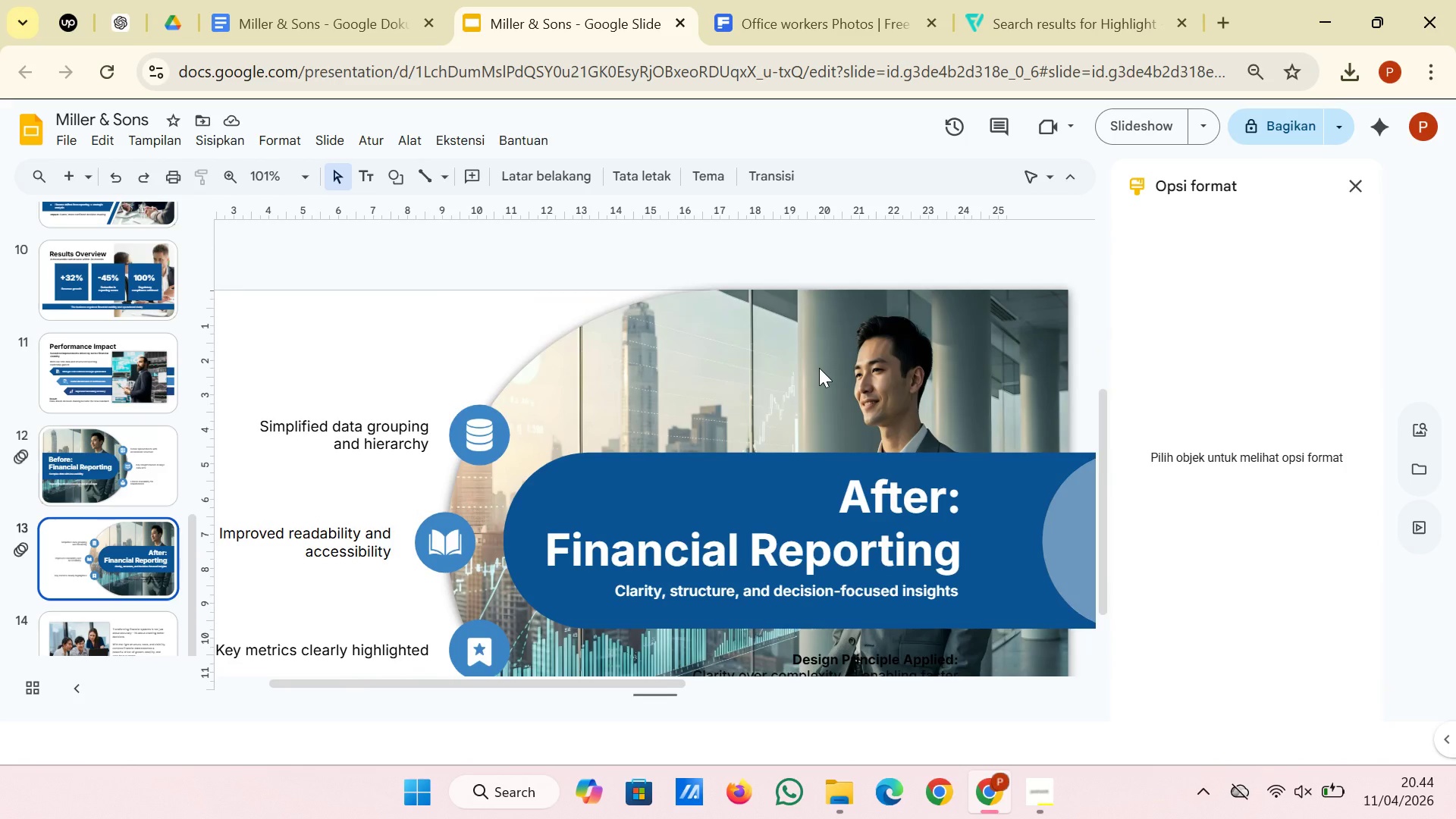 
scroll: coordinate [819, 368], scroll_direction: down, amount: 1.0
 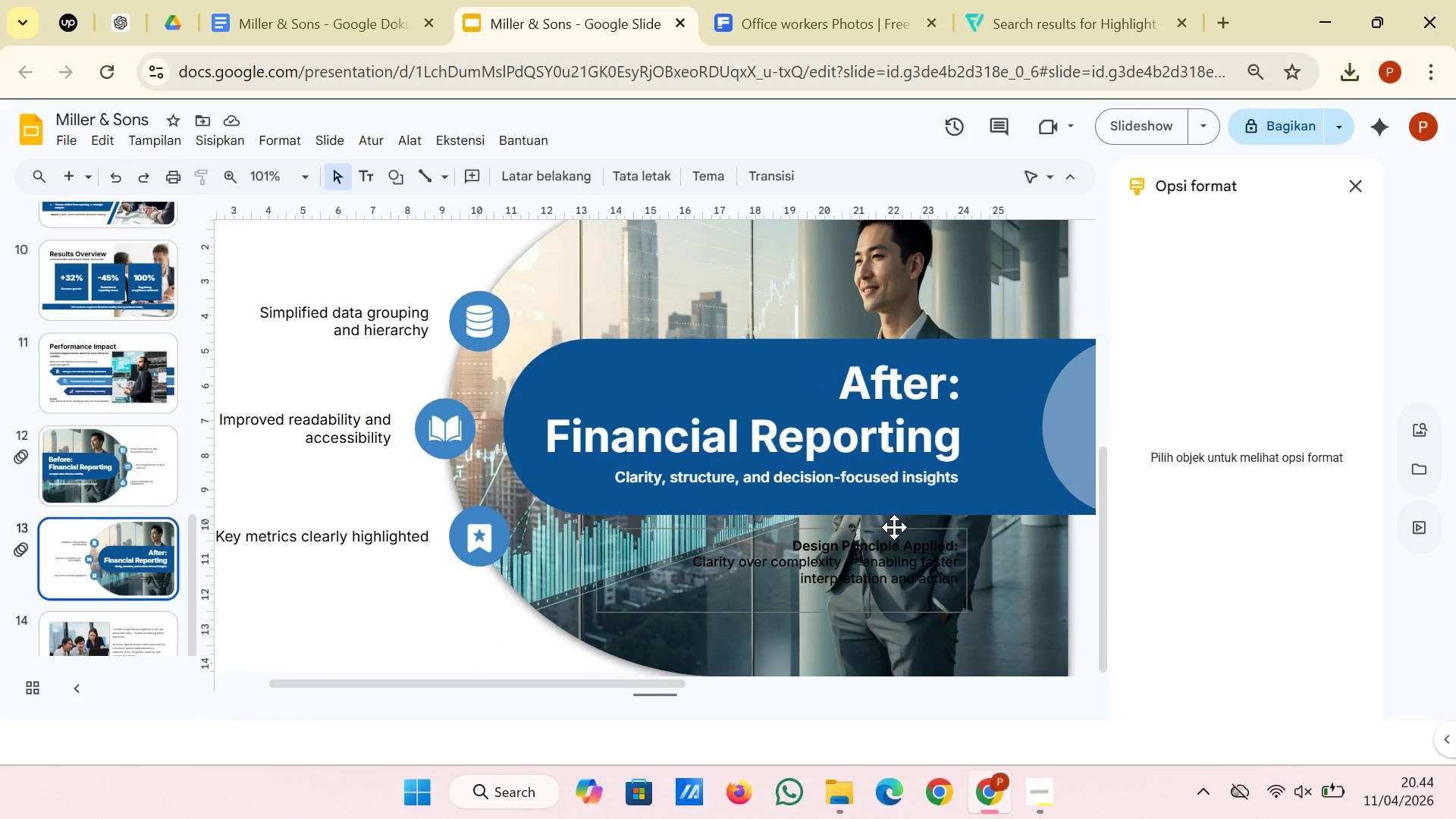 
left_click([894, 529])
 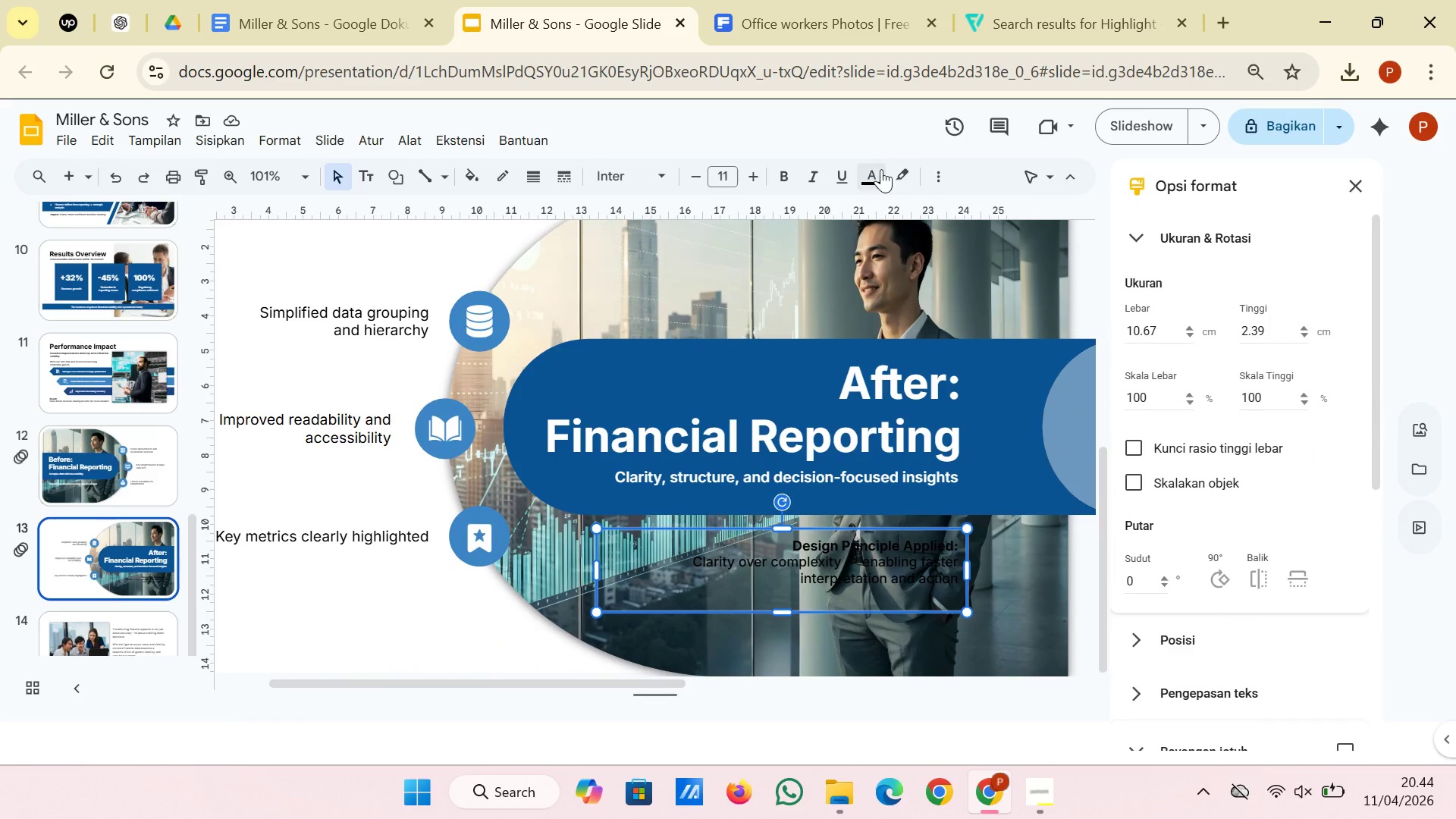 
left_click([879, 170])
 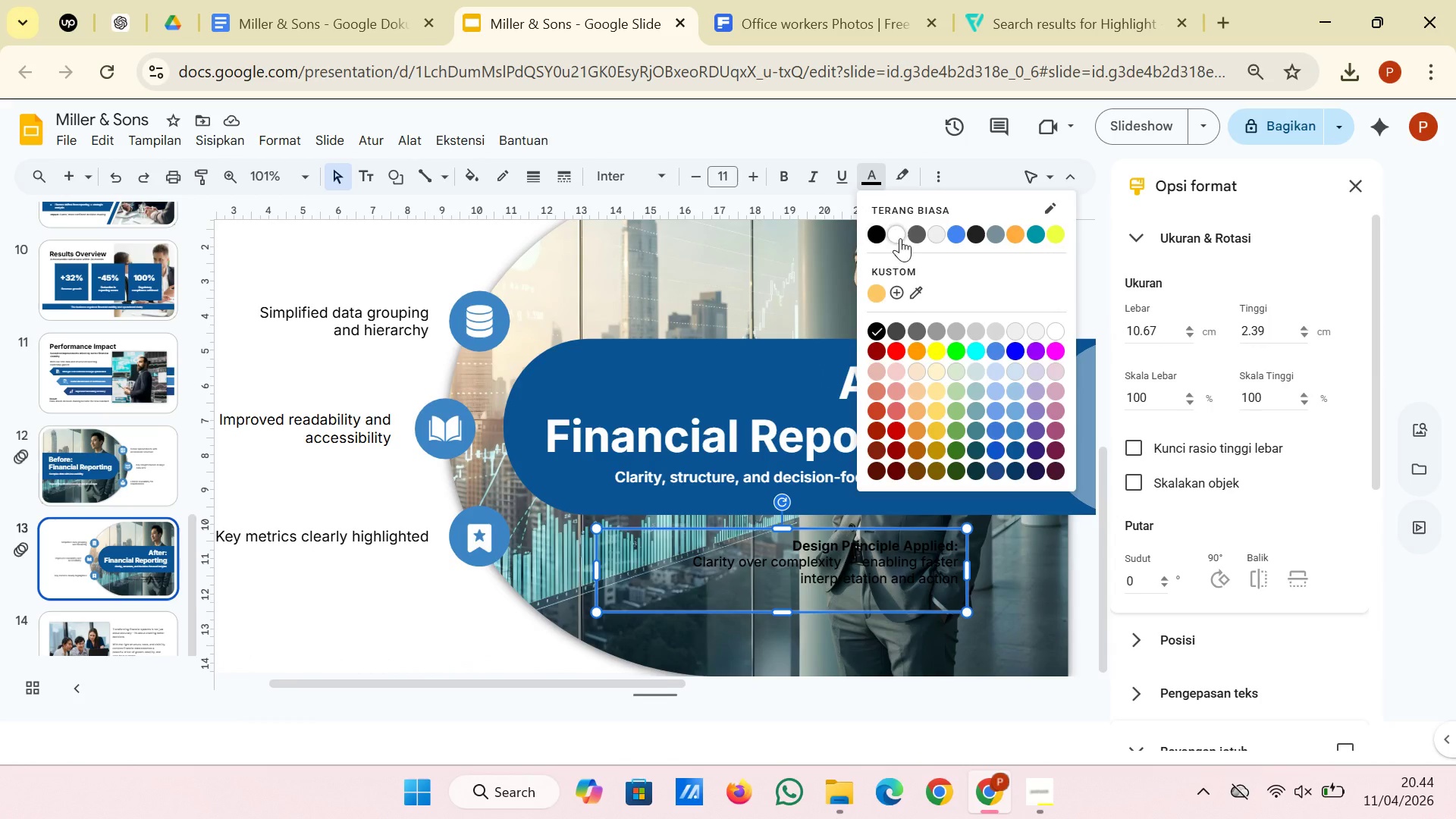 
left_click([900, 240])
 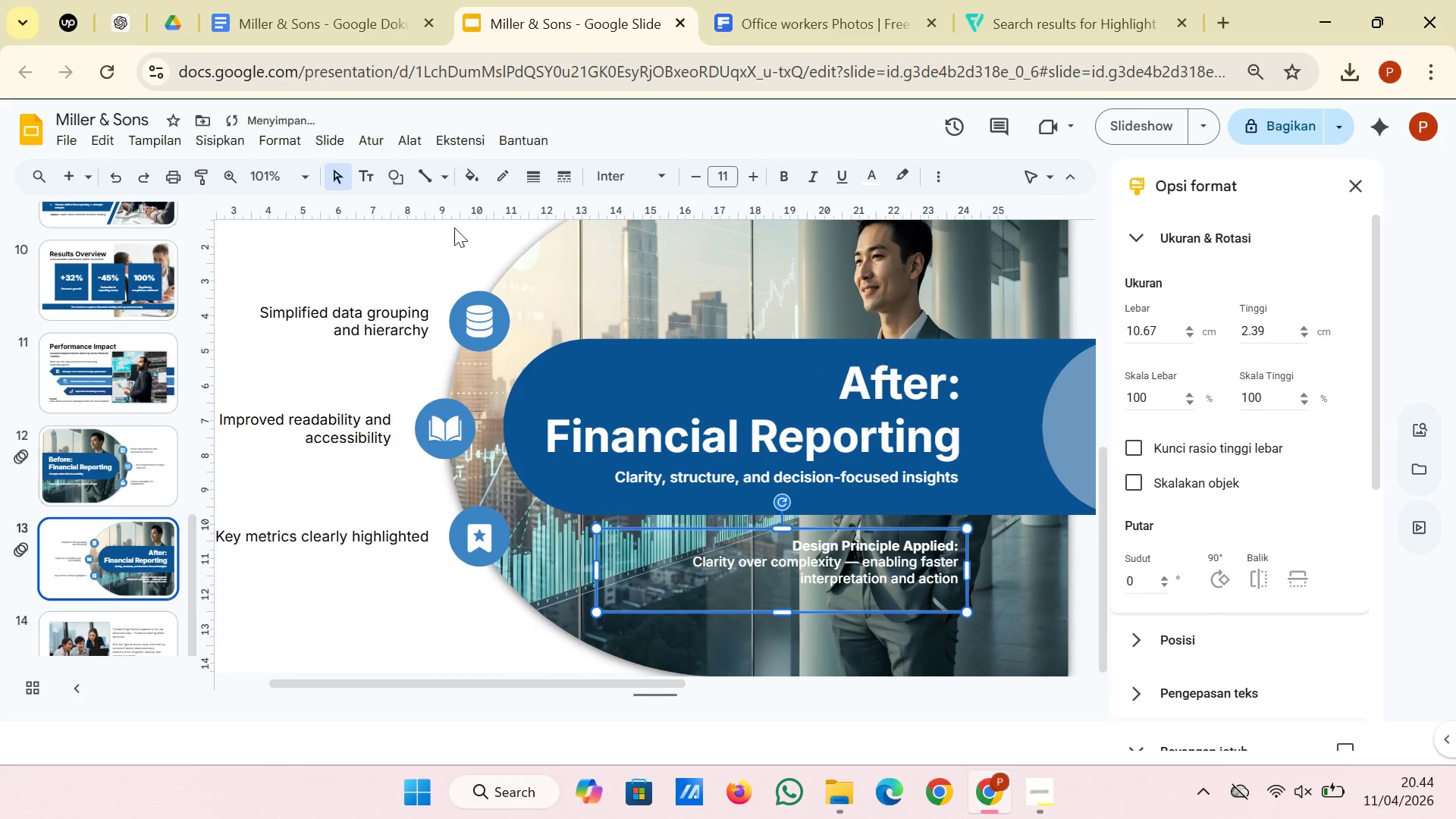 
left_click([452, 236])
 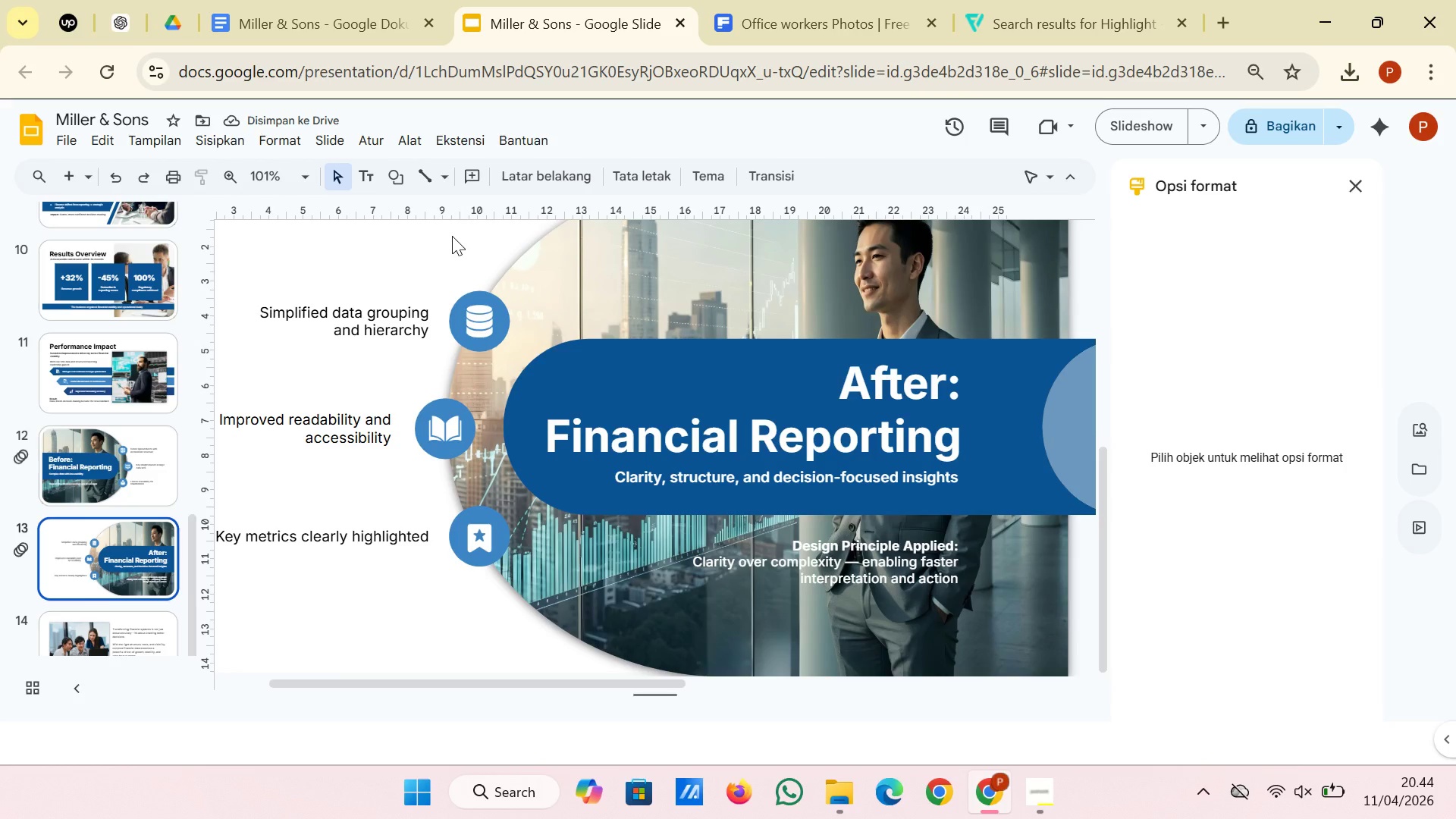 
wait(8.2)
 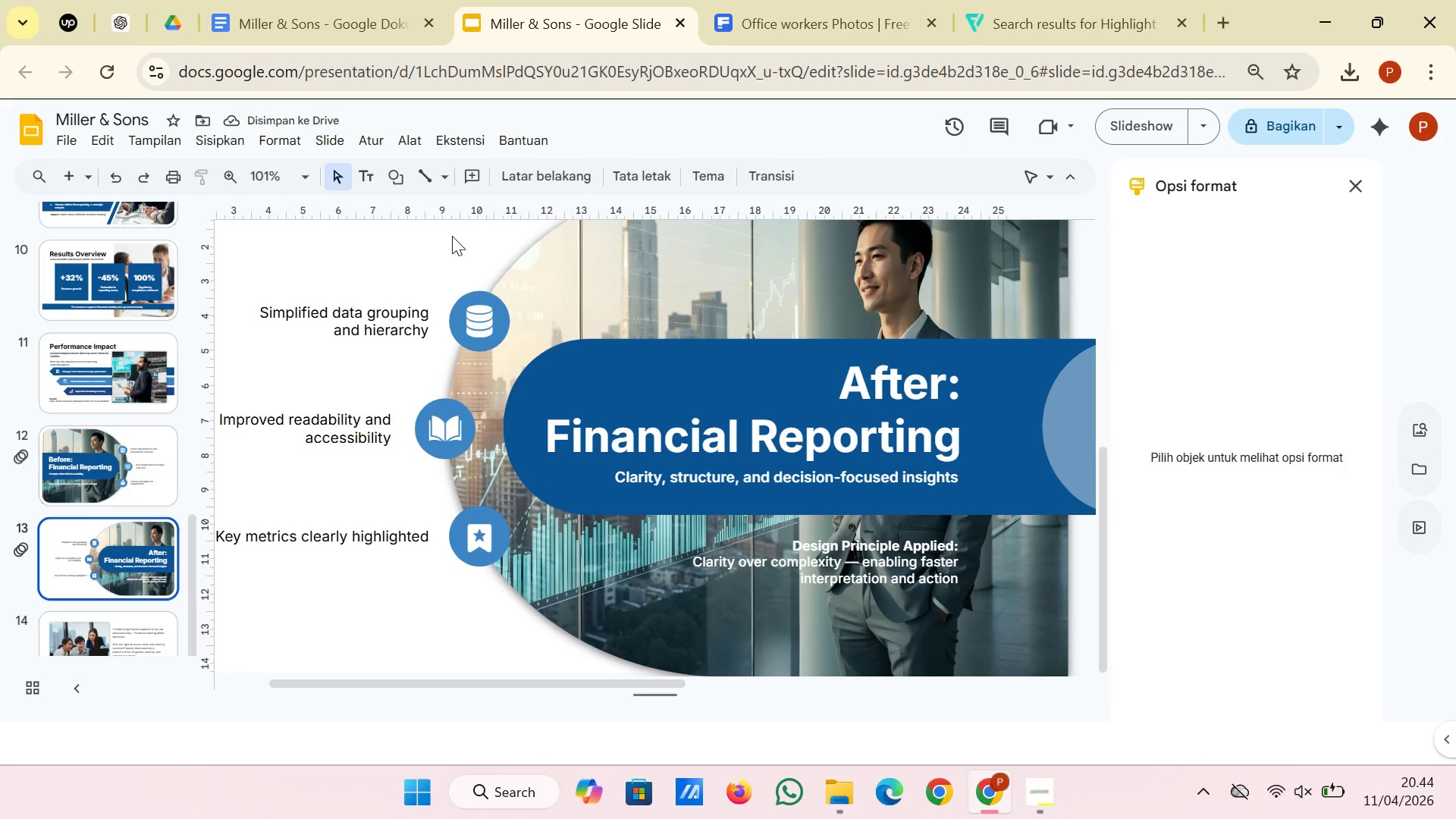 
left_click([905, 534])
 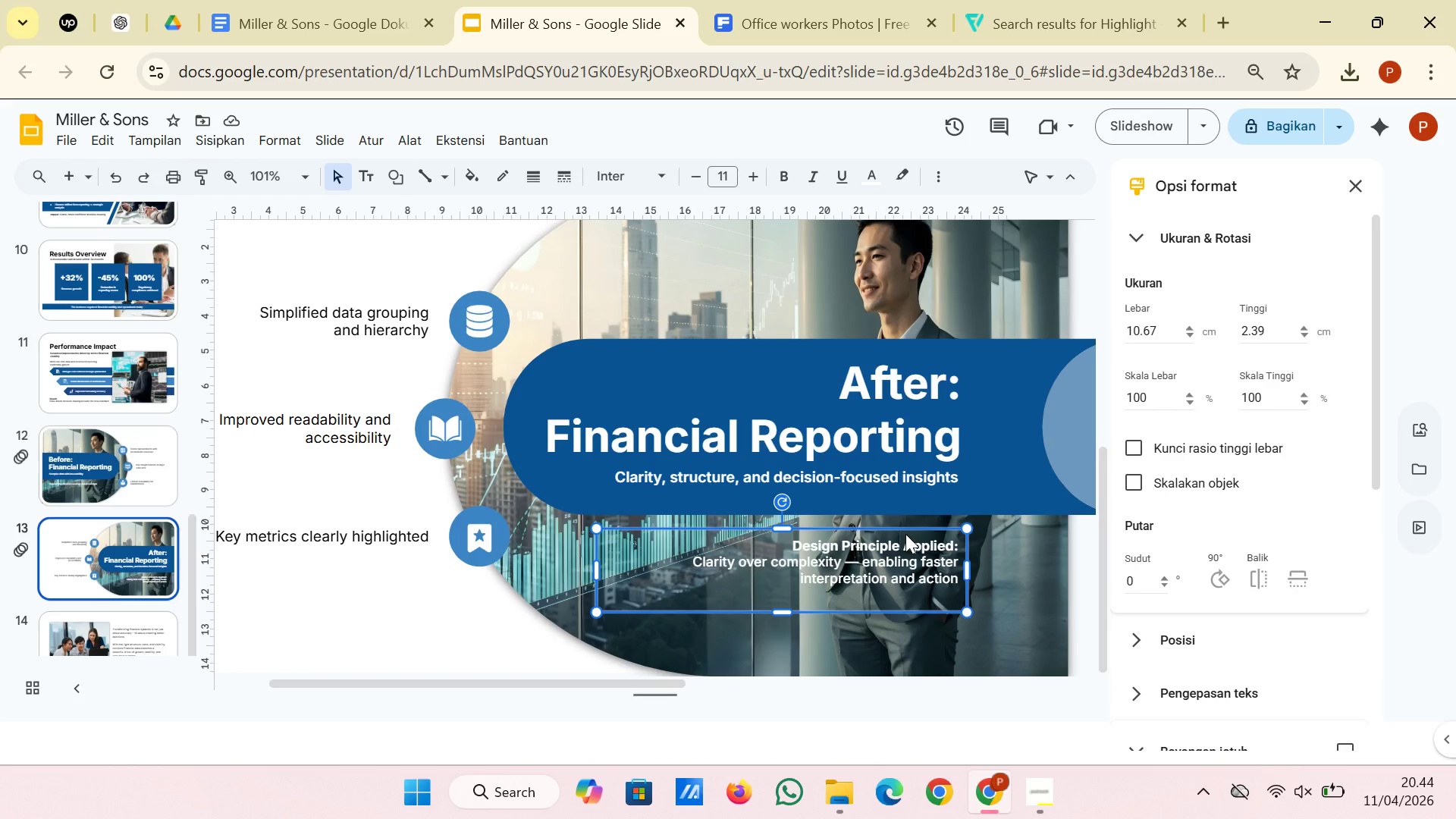 
key(ArrowUp)
 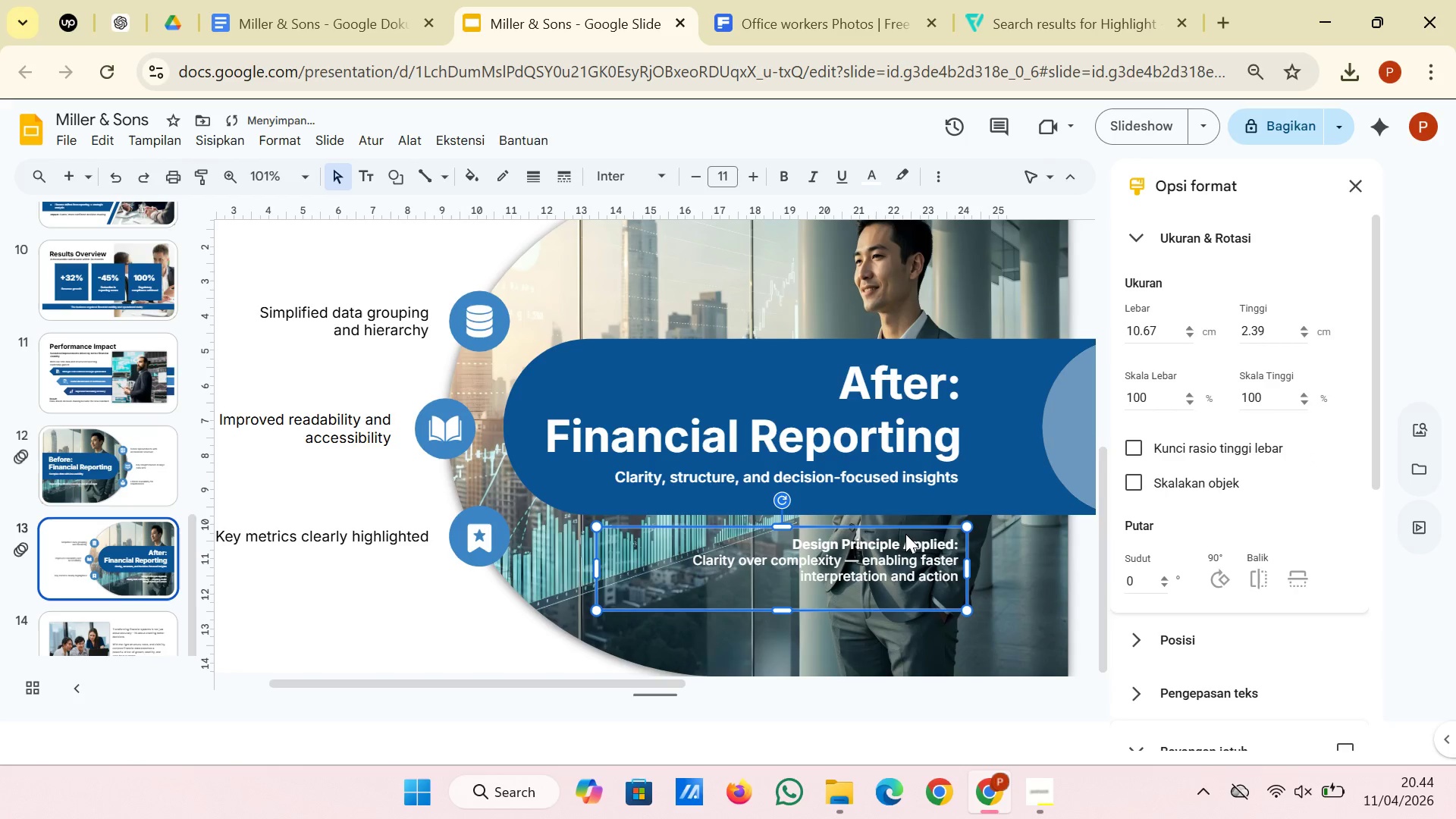 
key(ArrowUp)
 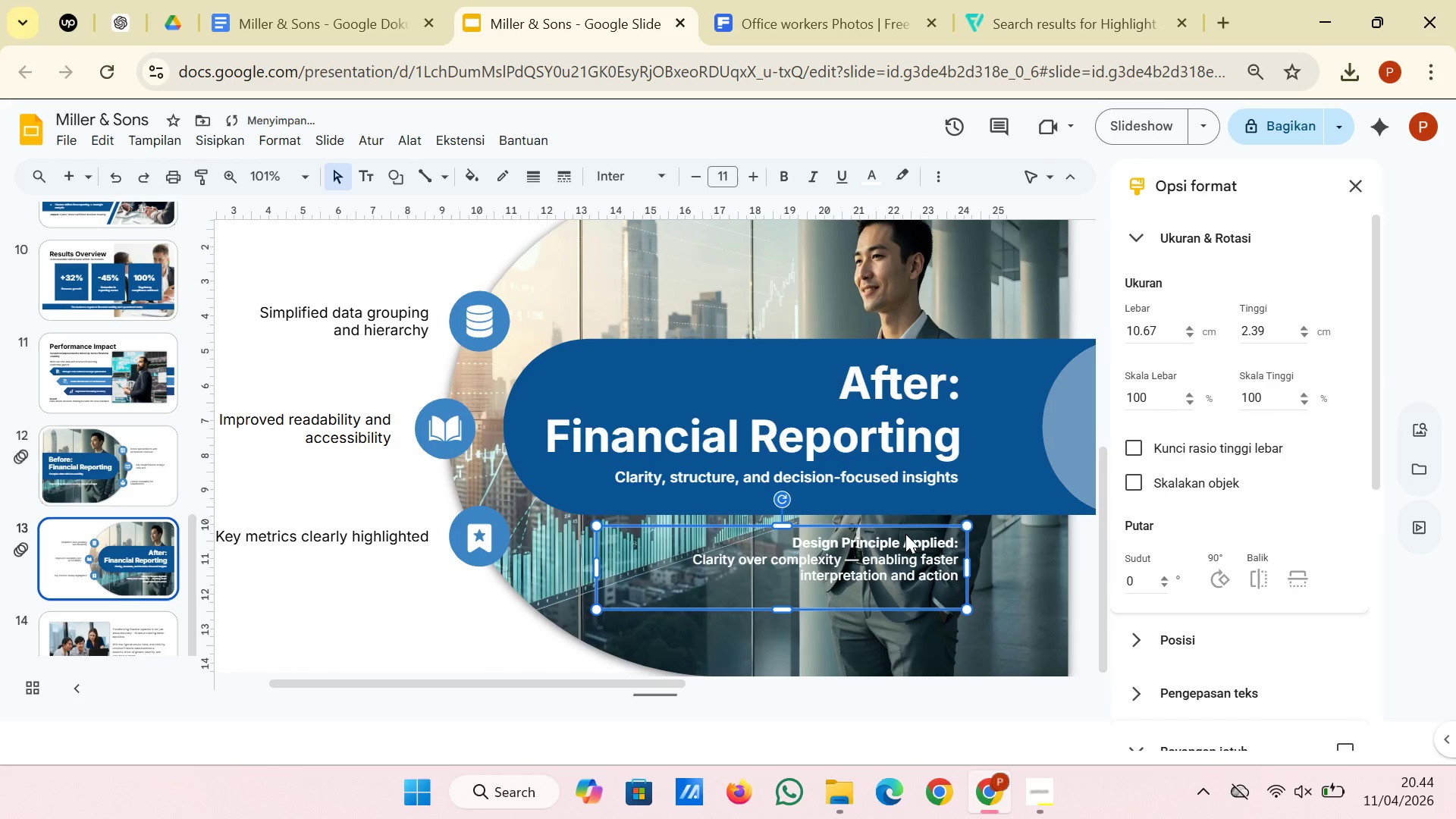 
key(ArrowUp)
 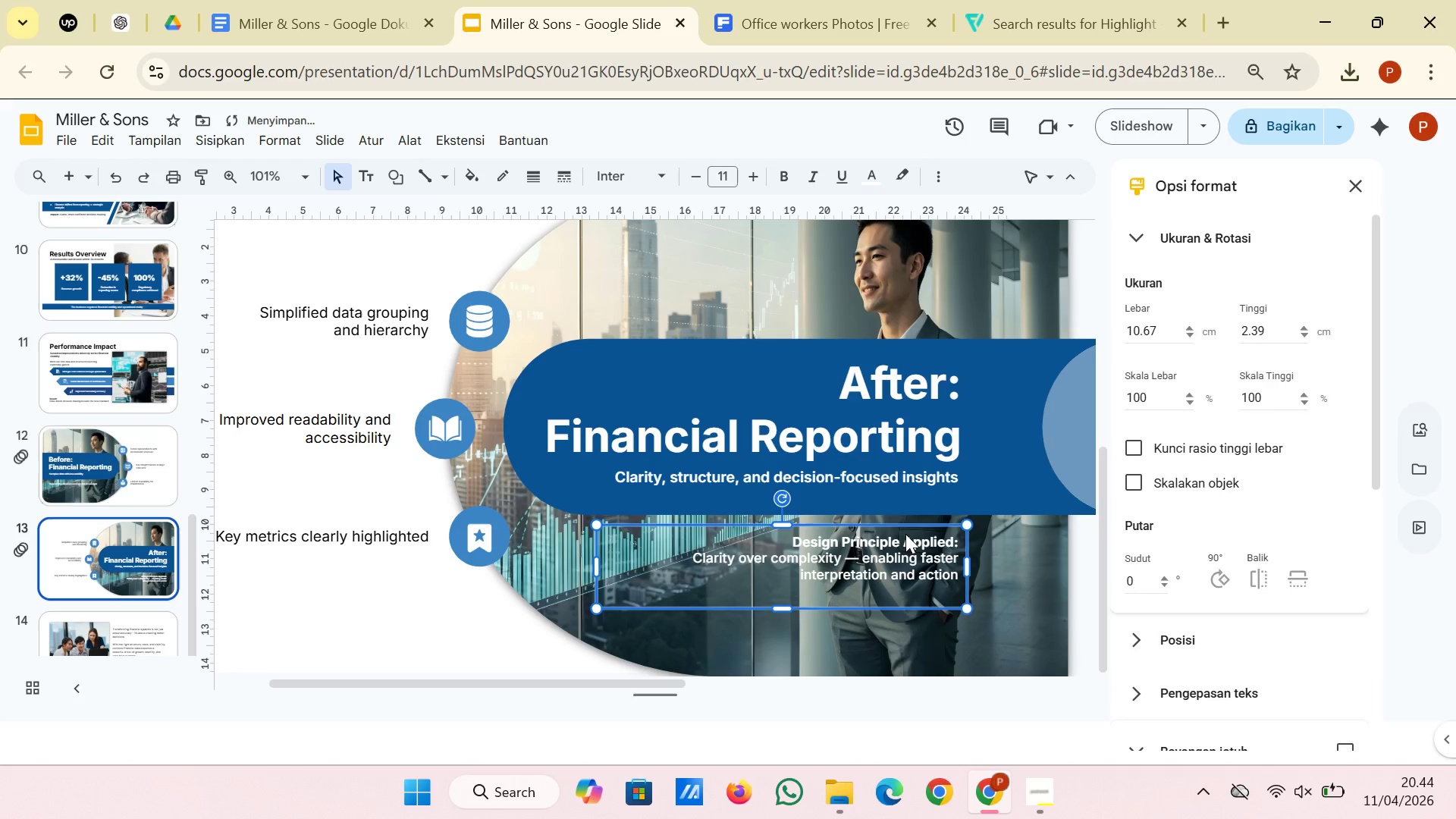 
key(ArrowUp)
 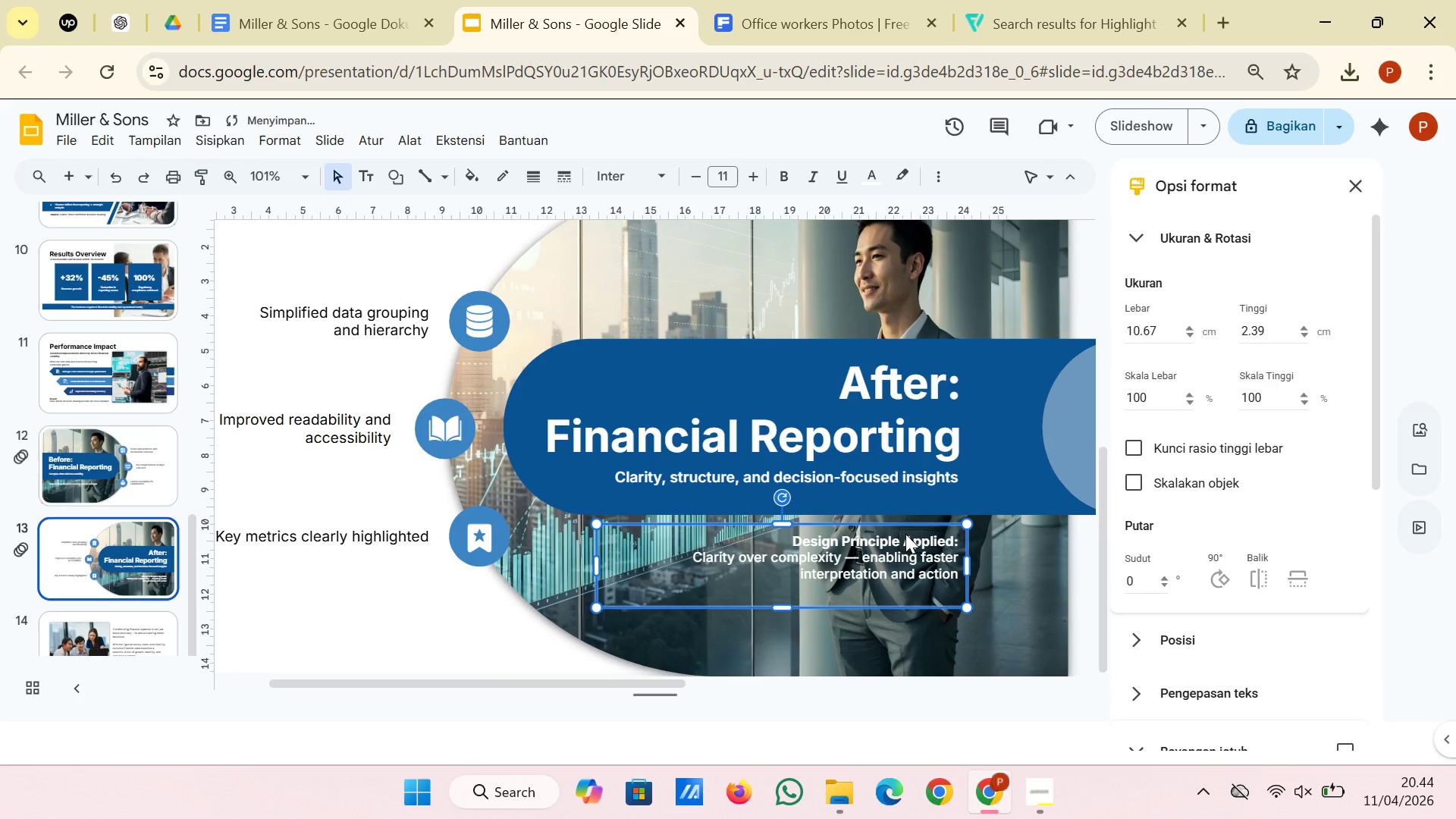 
key(ArrowUp)
 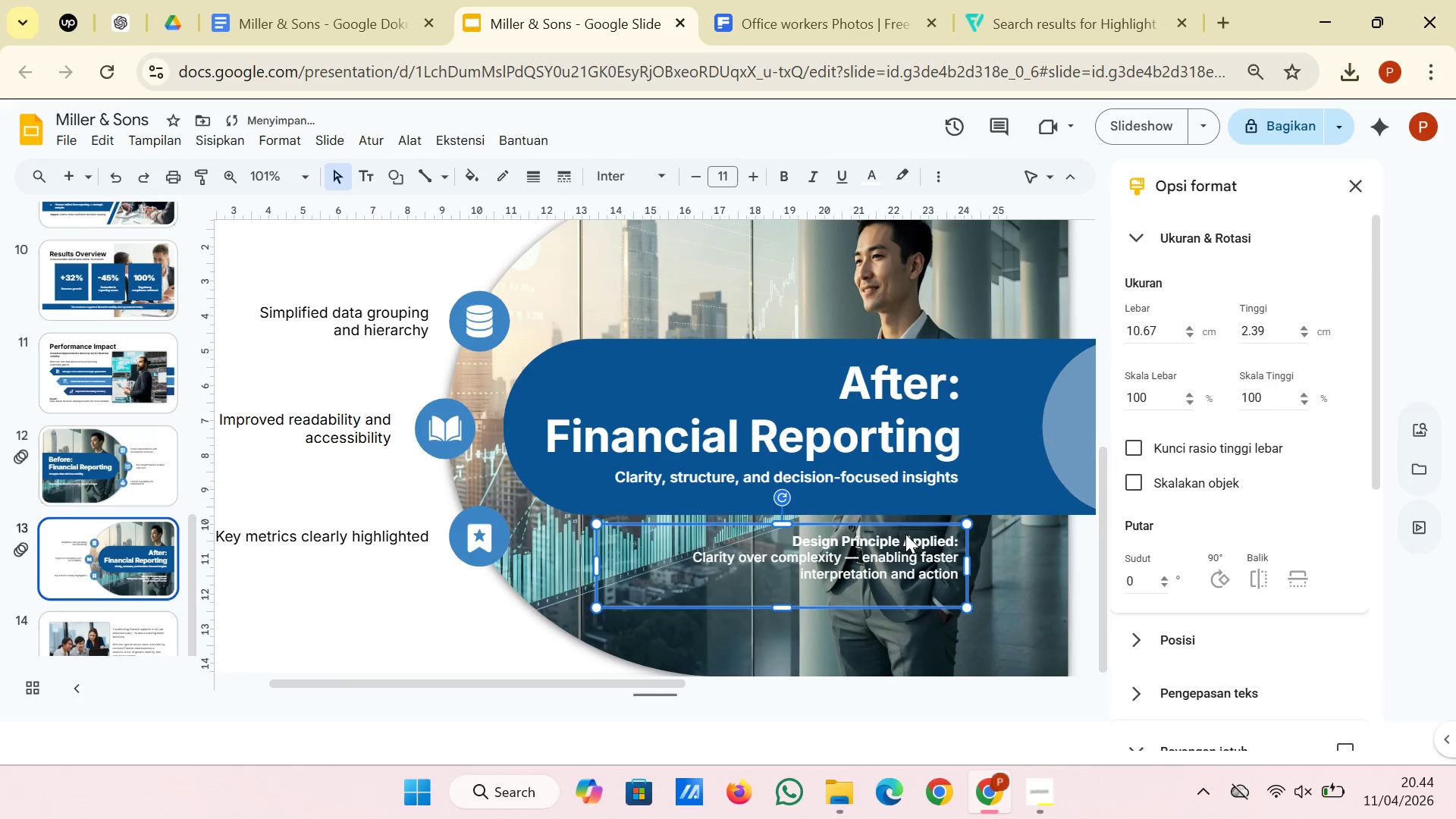 
key(ArrowUp)
 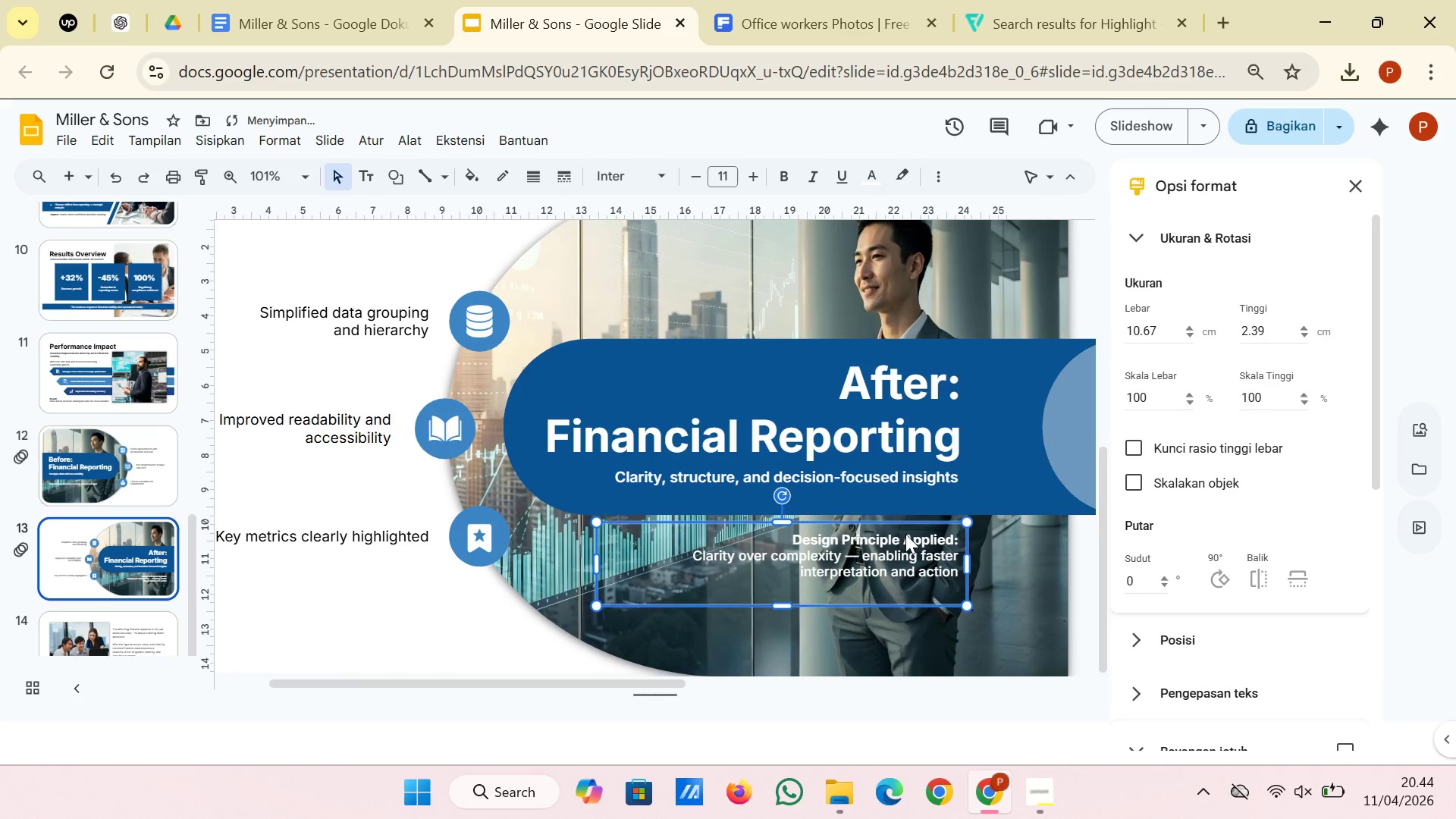 
key(ArrowUp)
 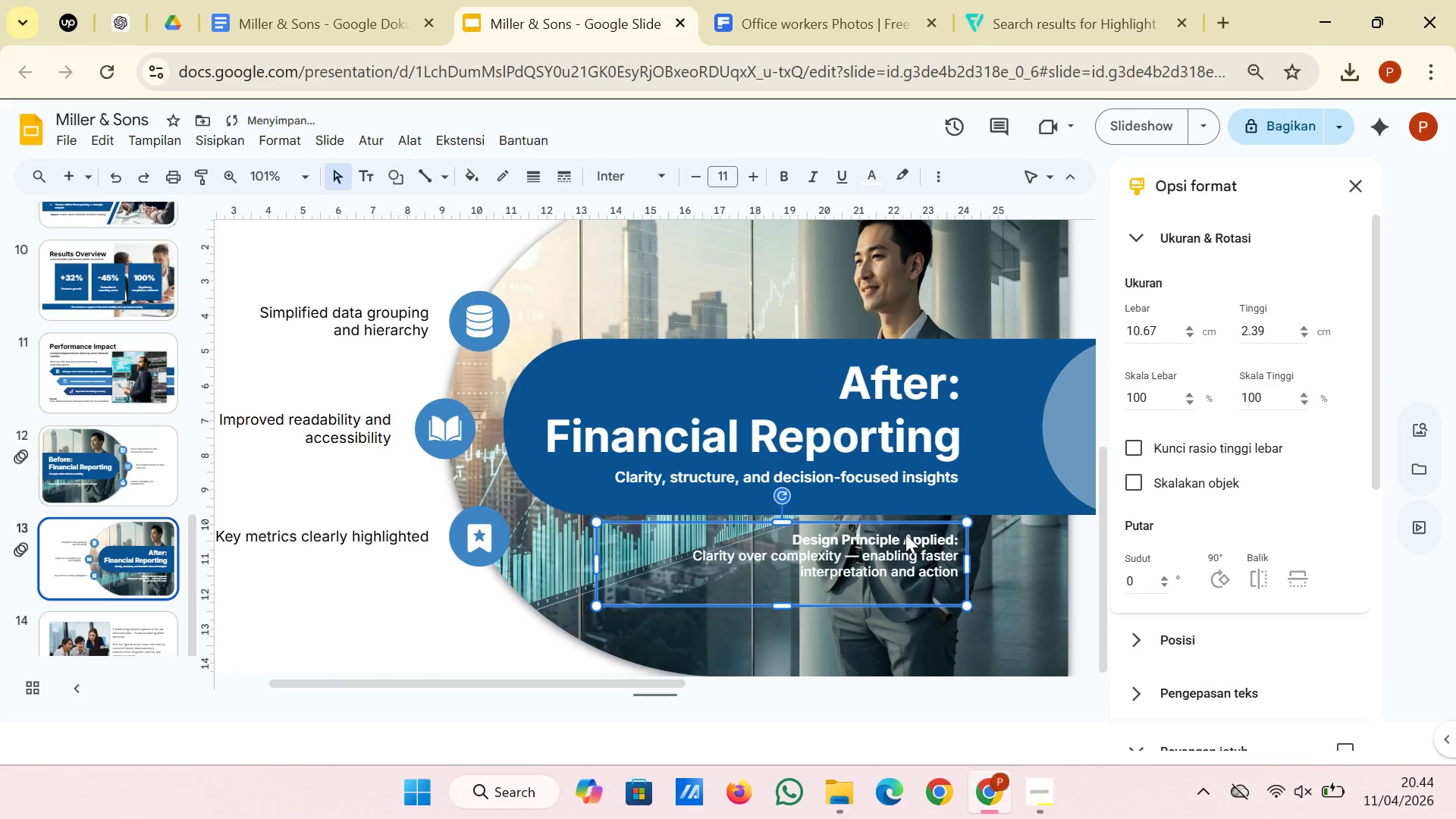 
key(ArrowUp)
 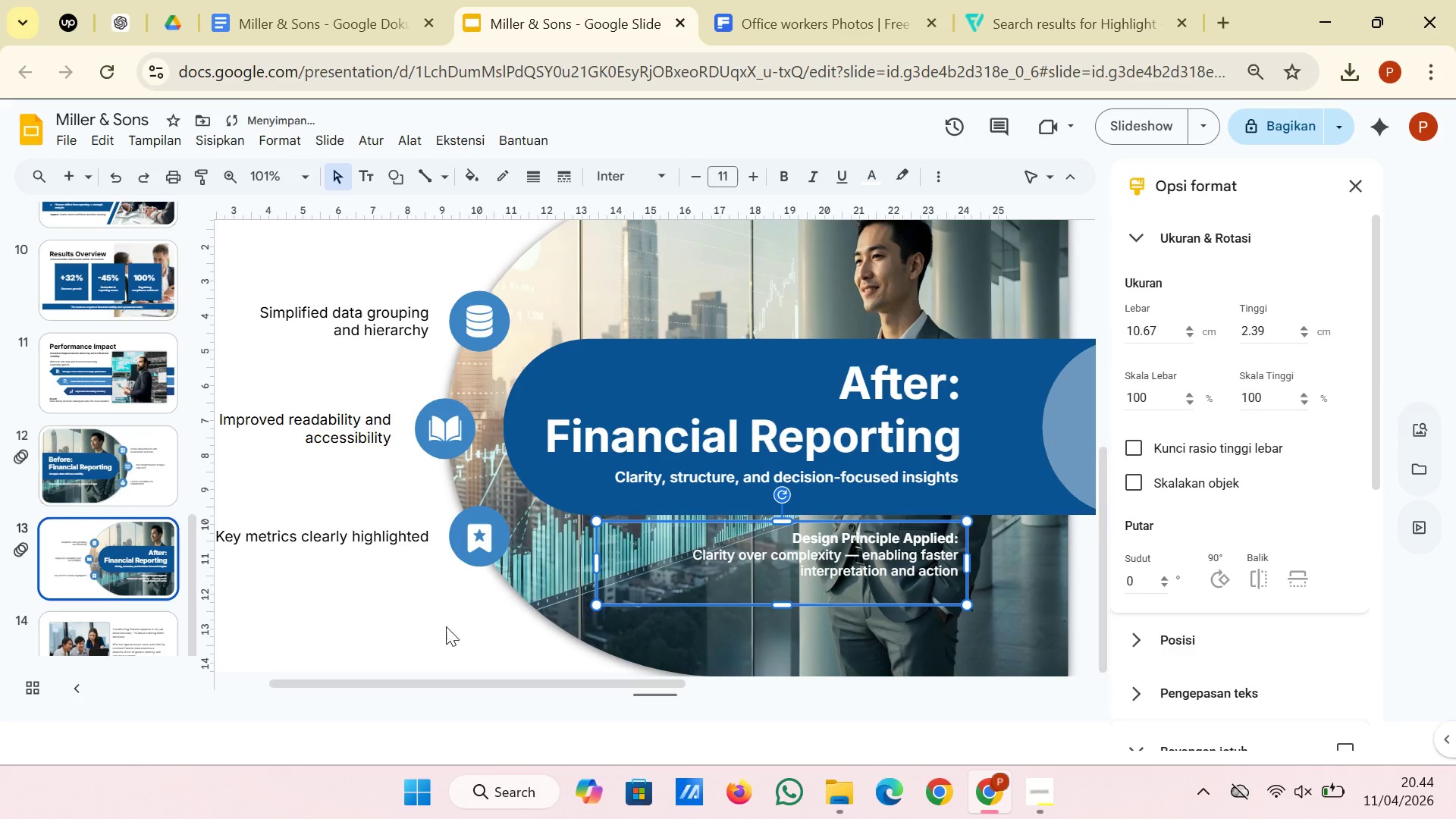 
left_click([369, 631])
 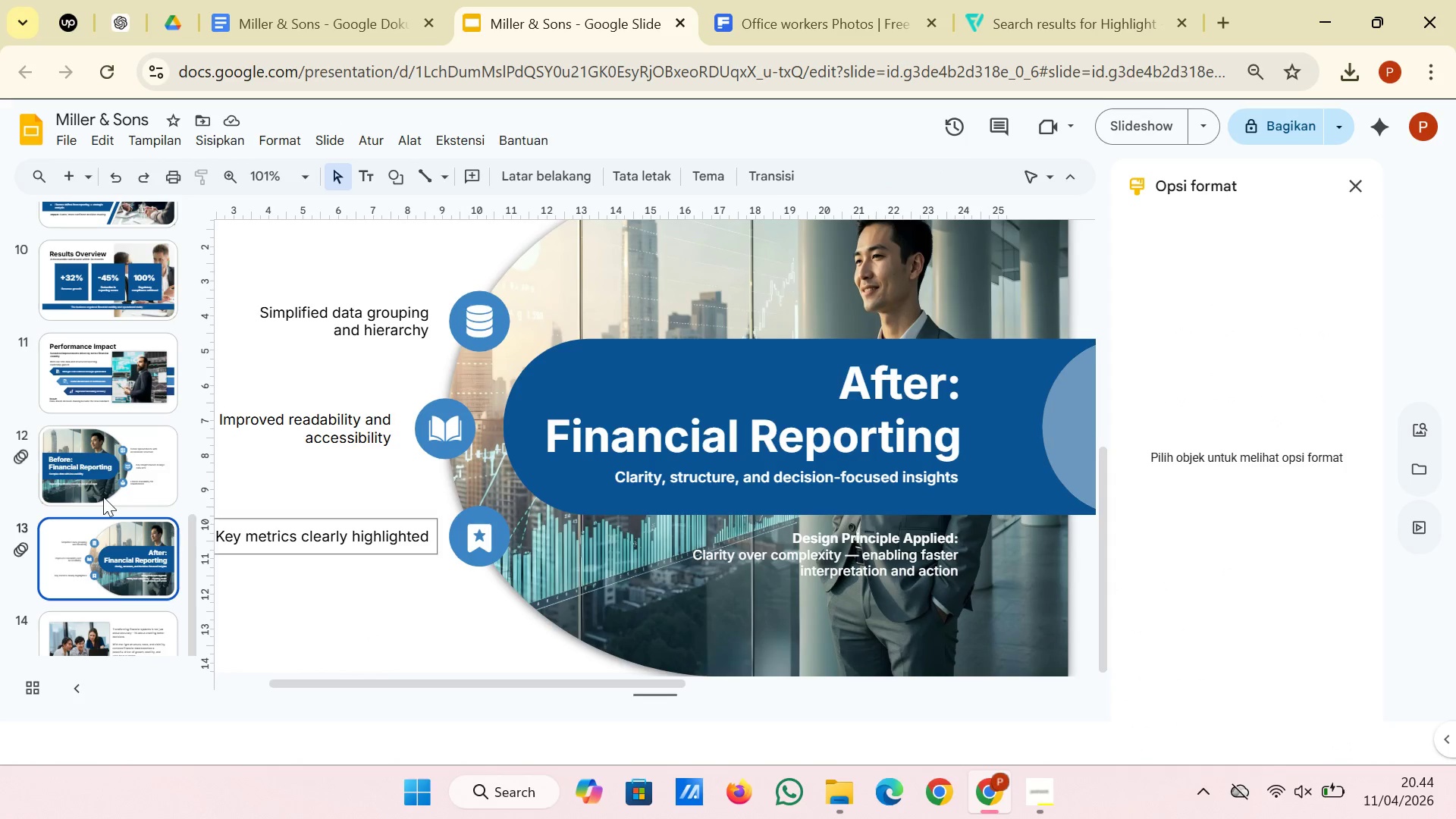 
left_click([89, 479])
 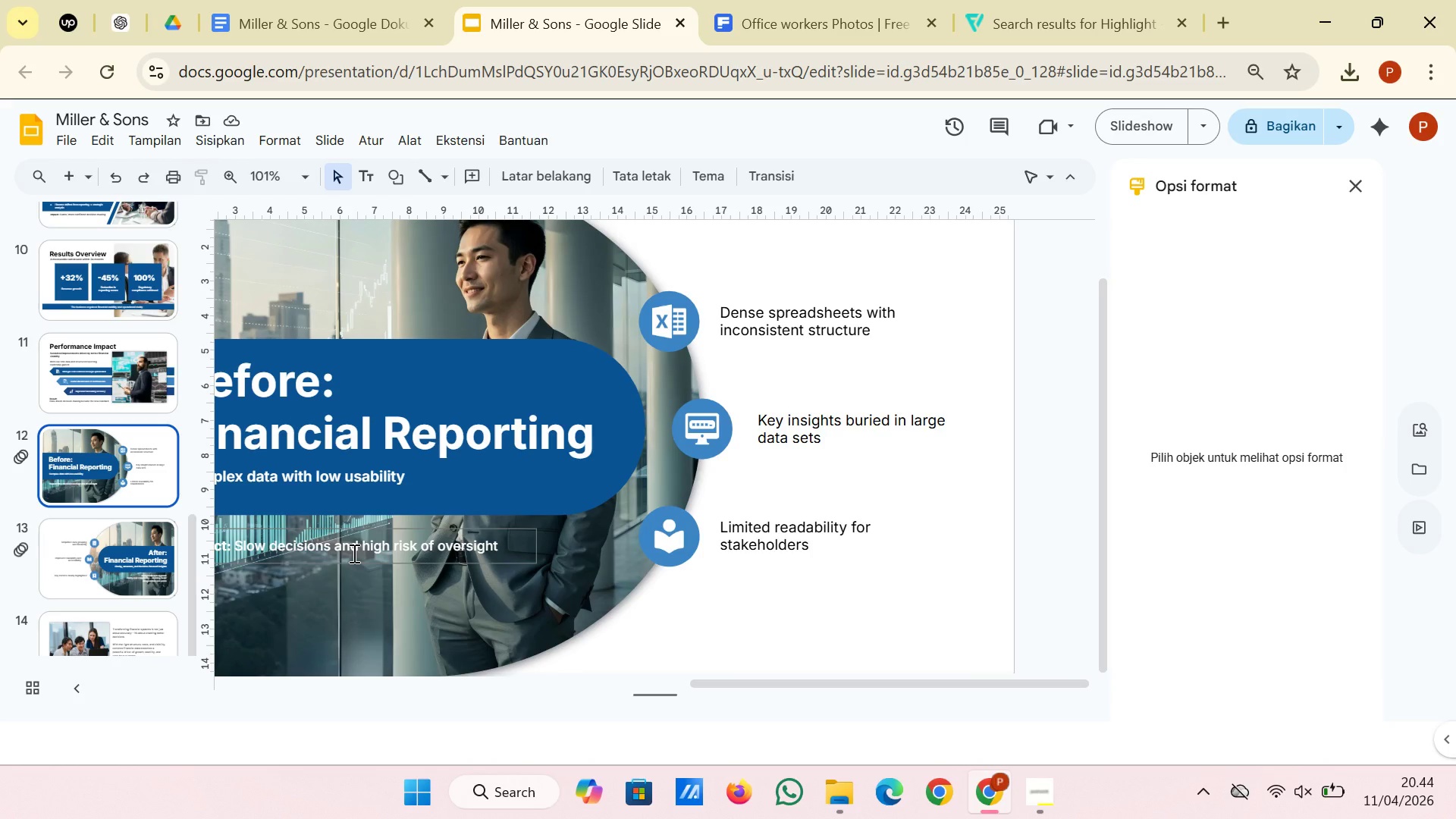 
left_click([365, 529])
 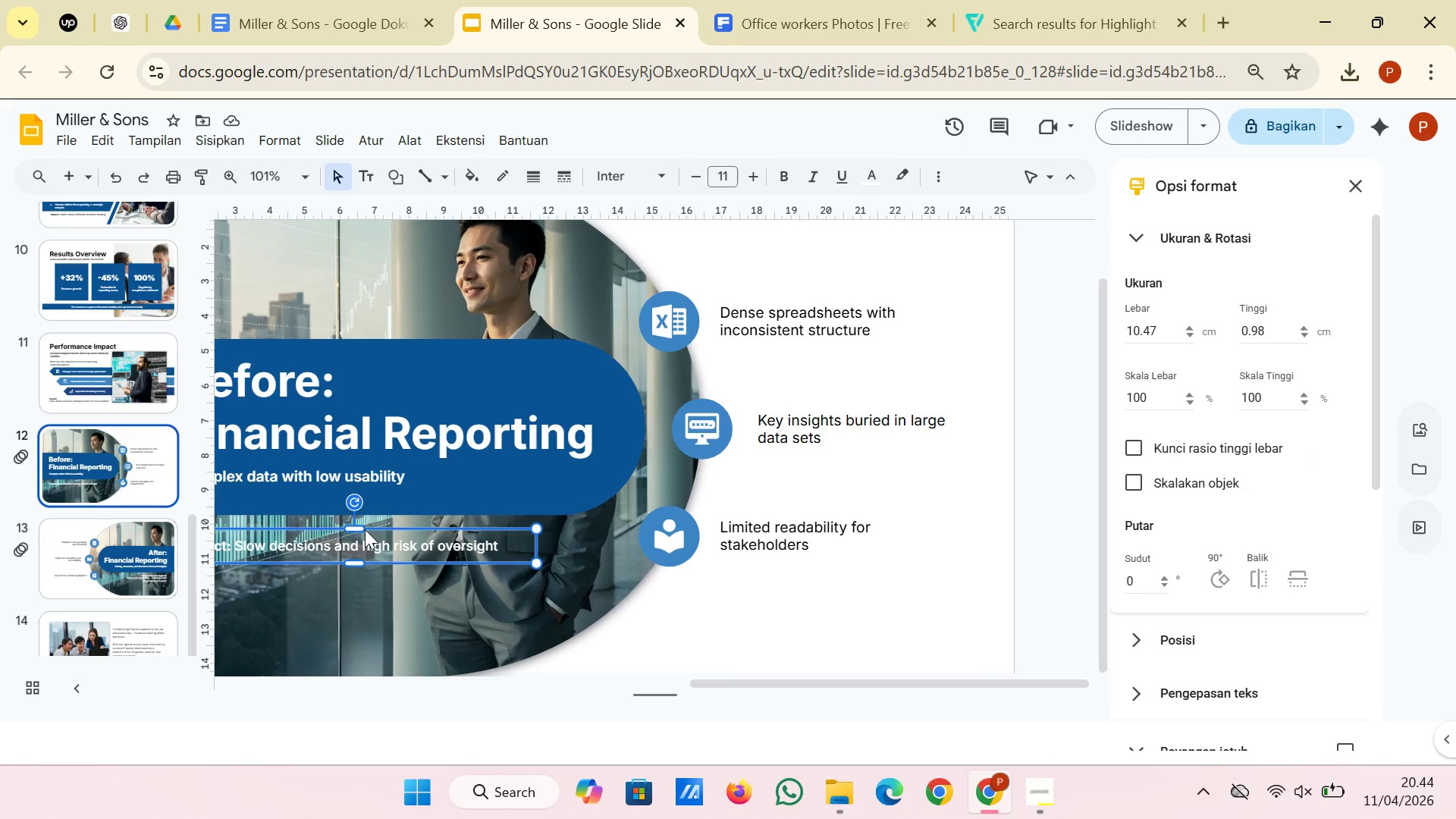 
key(ArrowUp)
 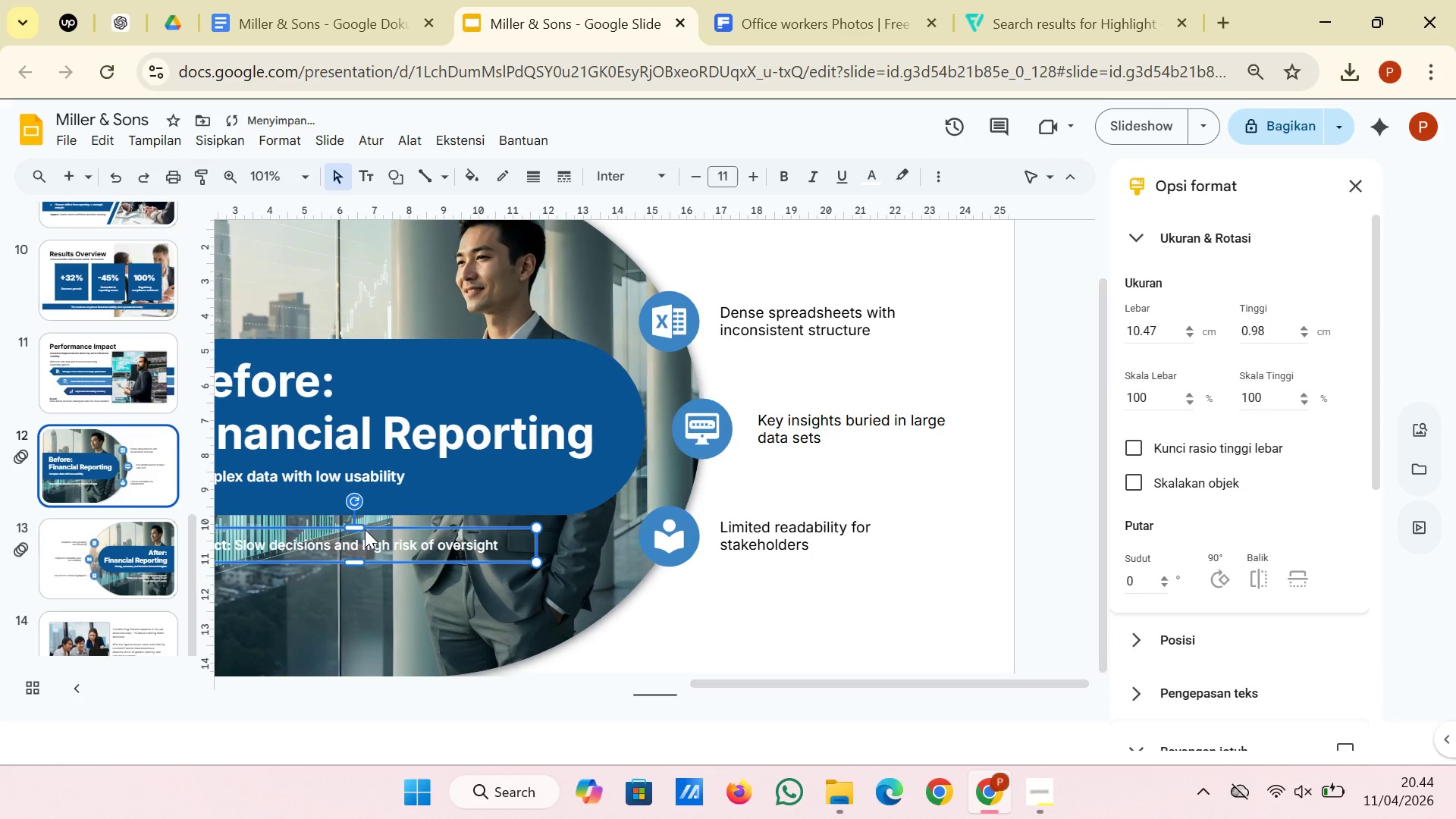 
key(ArrowUp)
 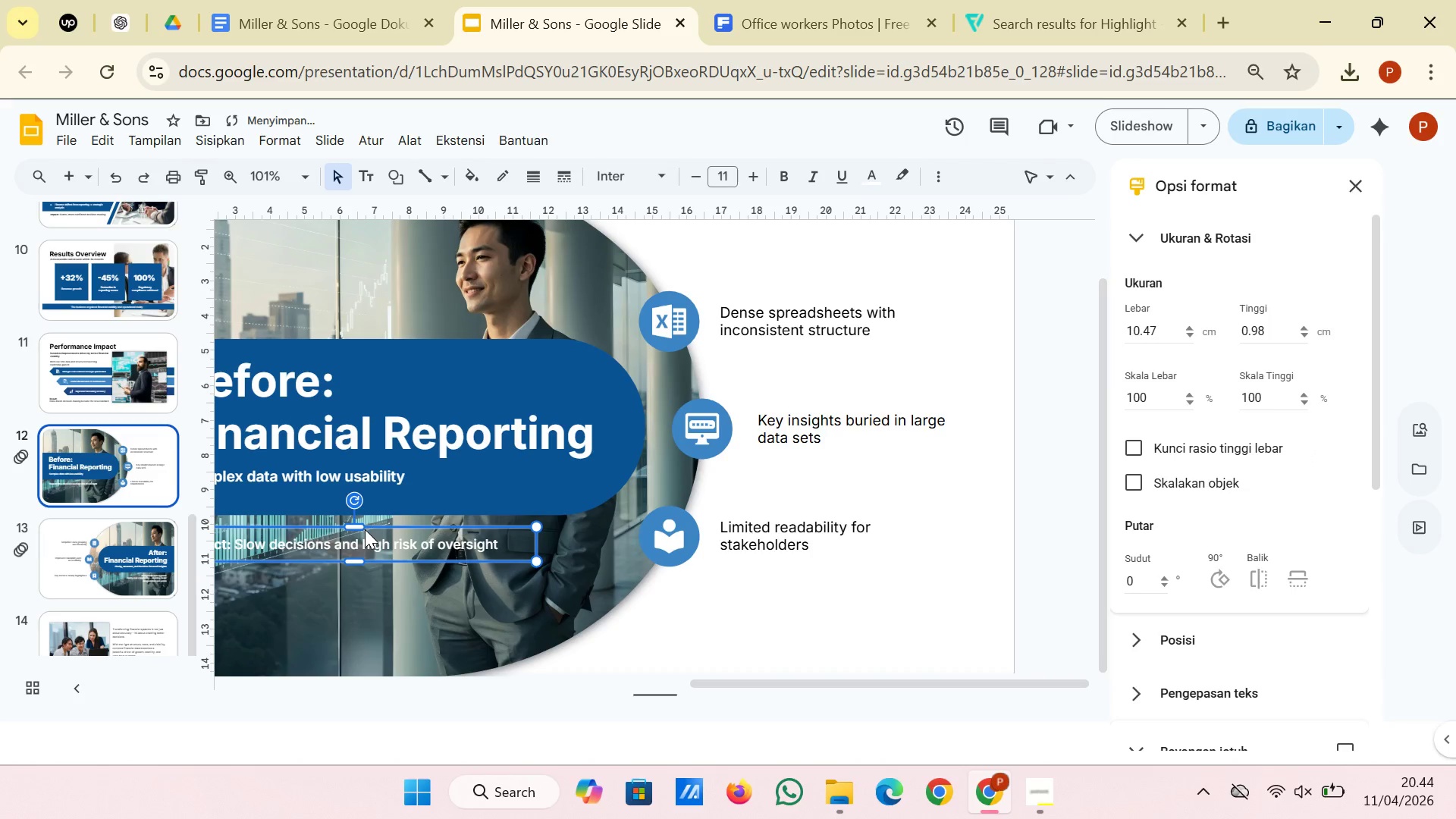 
key(ArrowUp)
 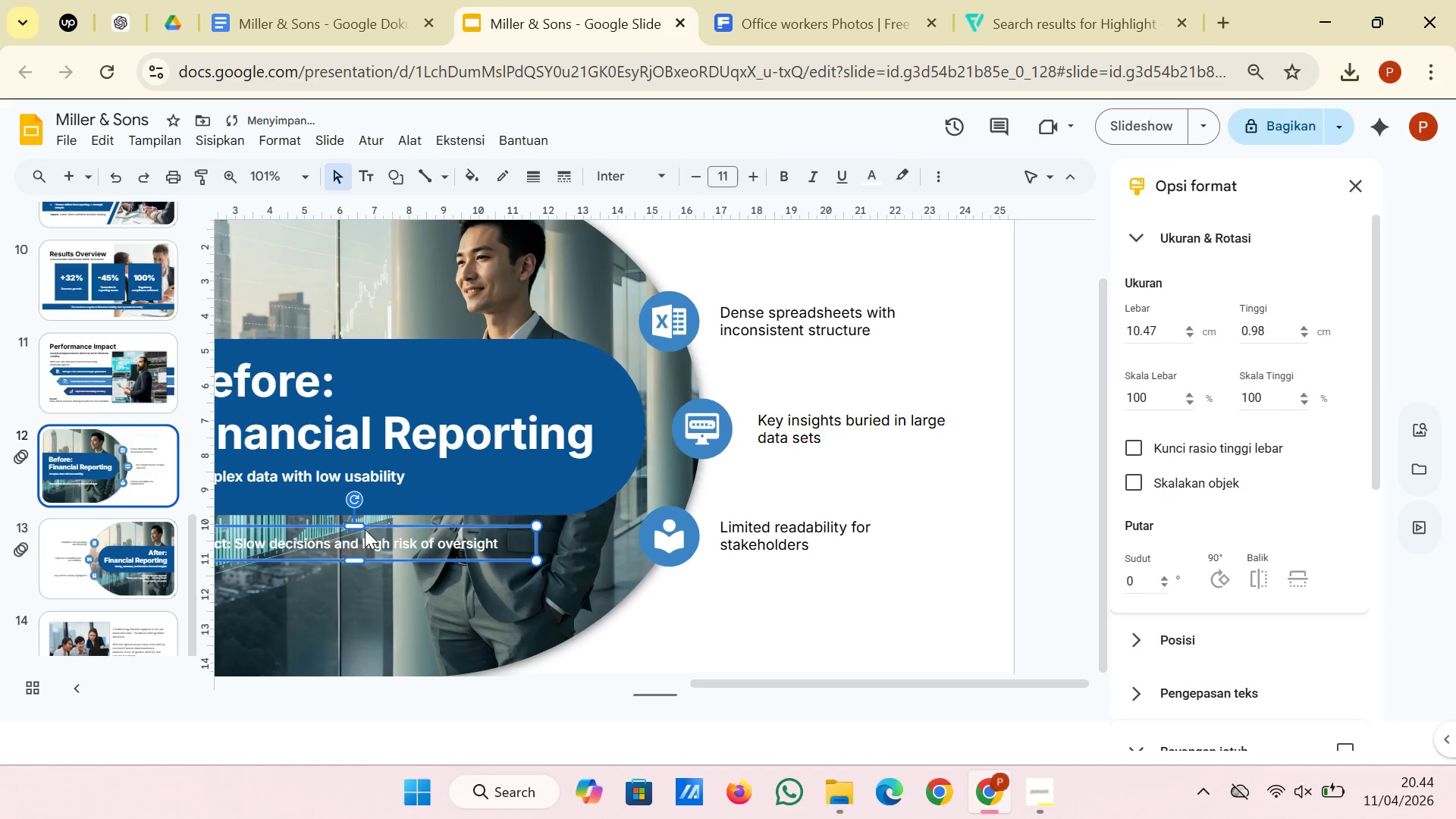 
key(ArrowUp)
 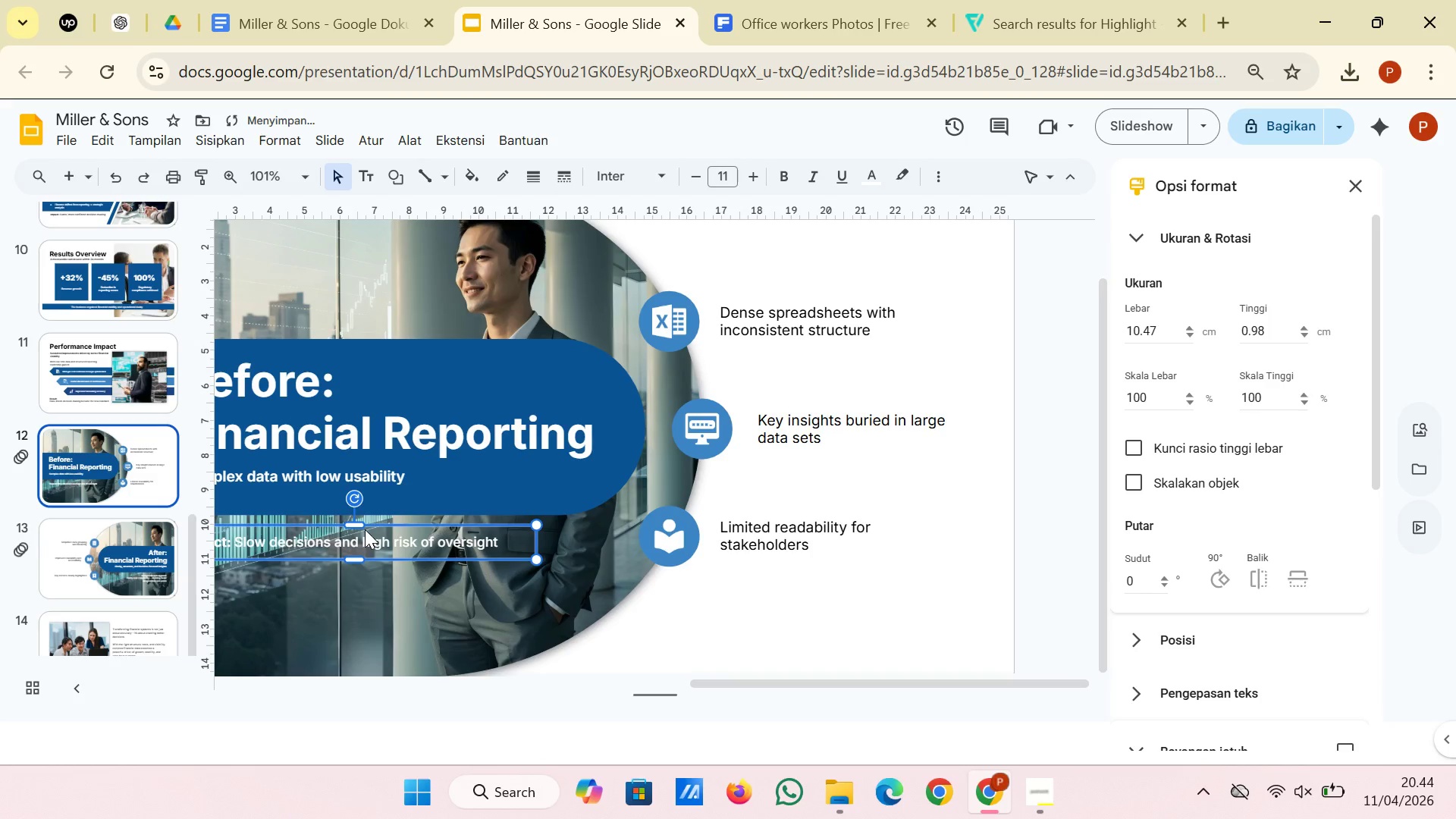 
key(ArrowUp)
 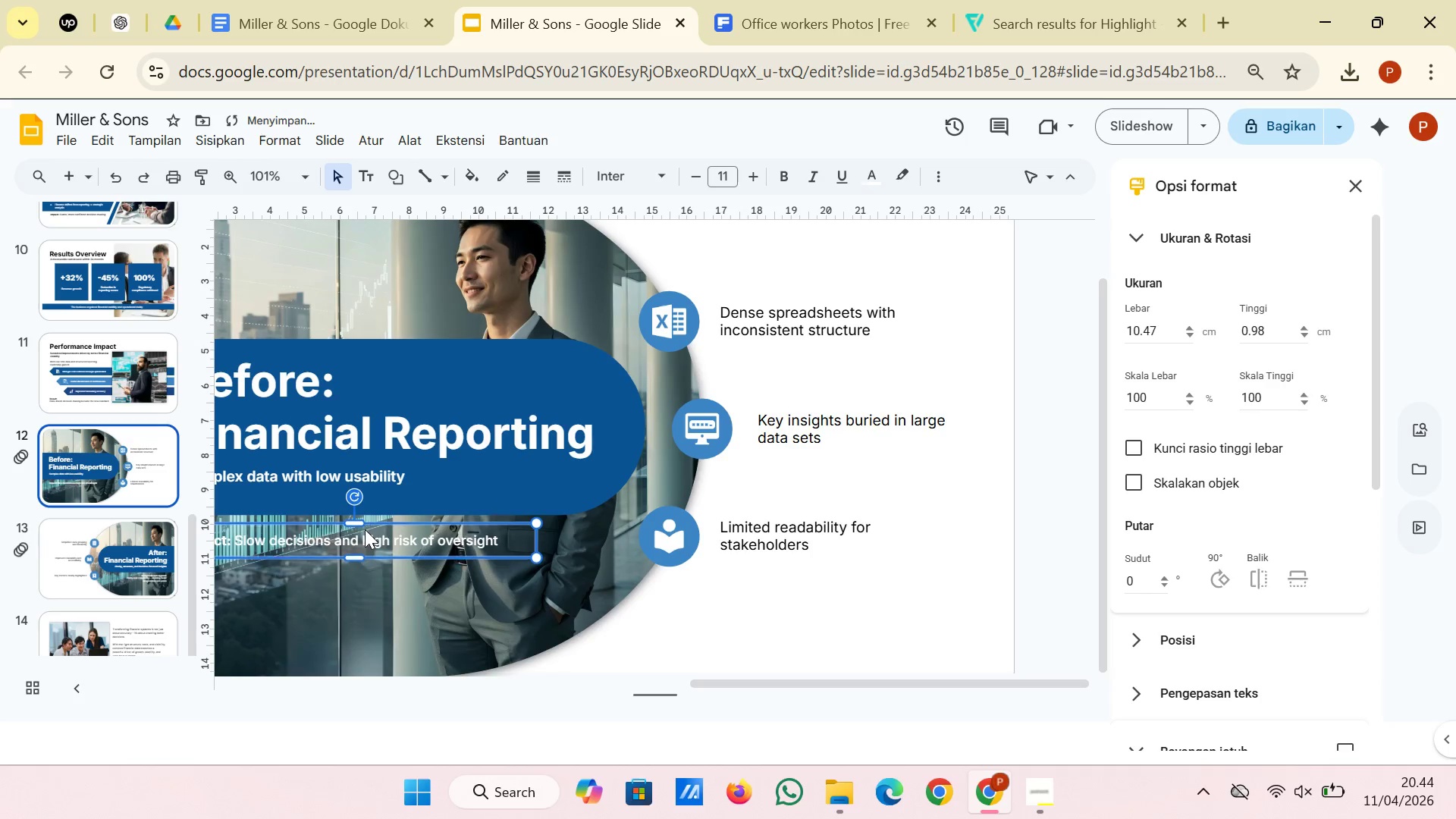 
key(ArrowUp)
 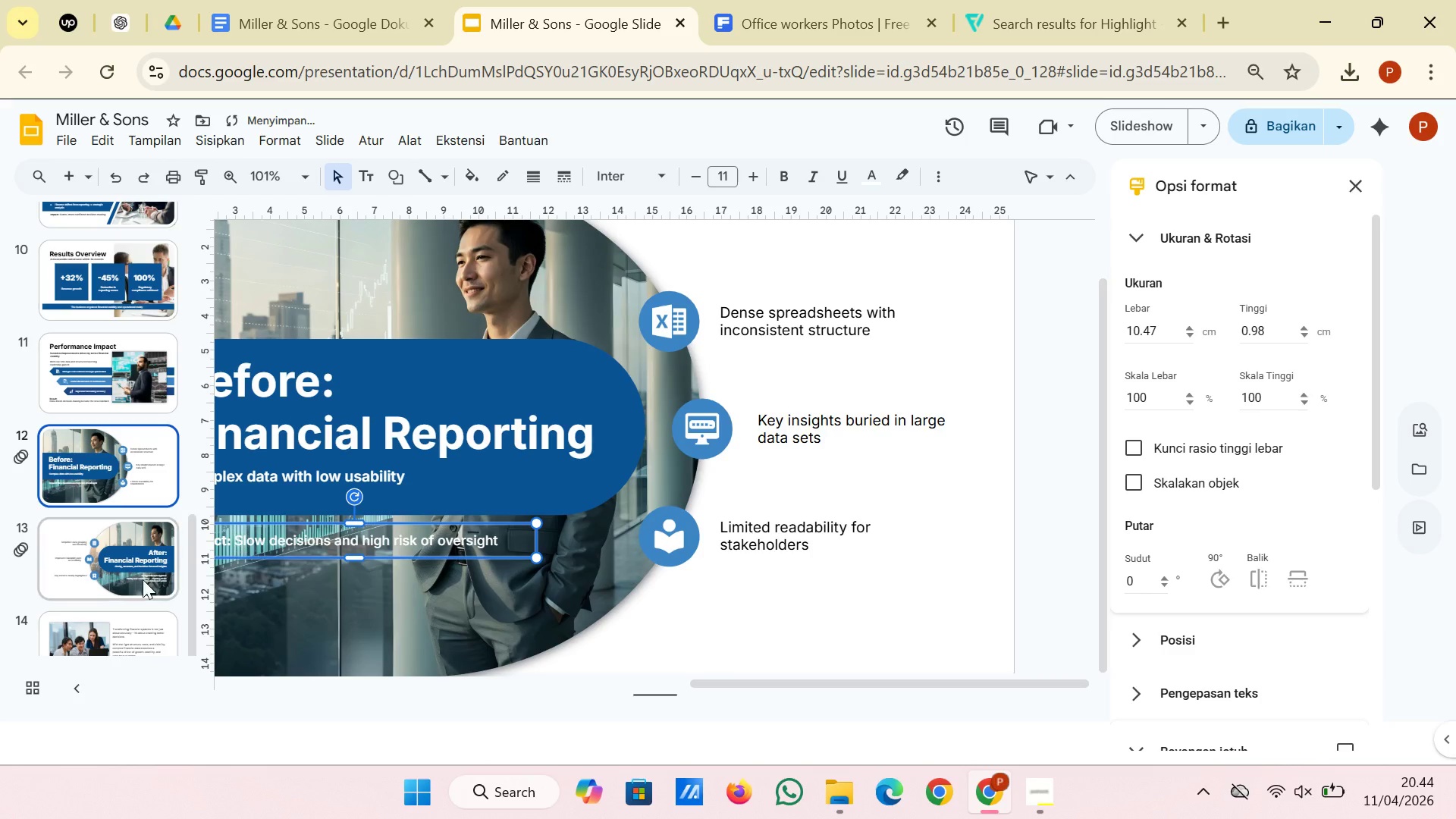 
left_click([139, 582])
 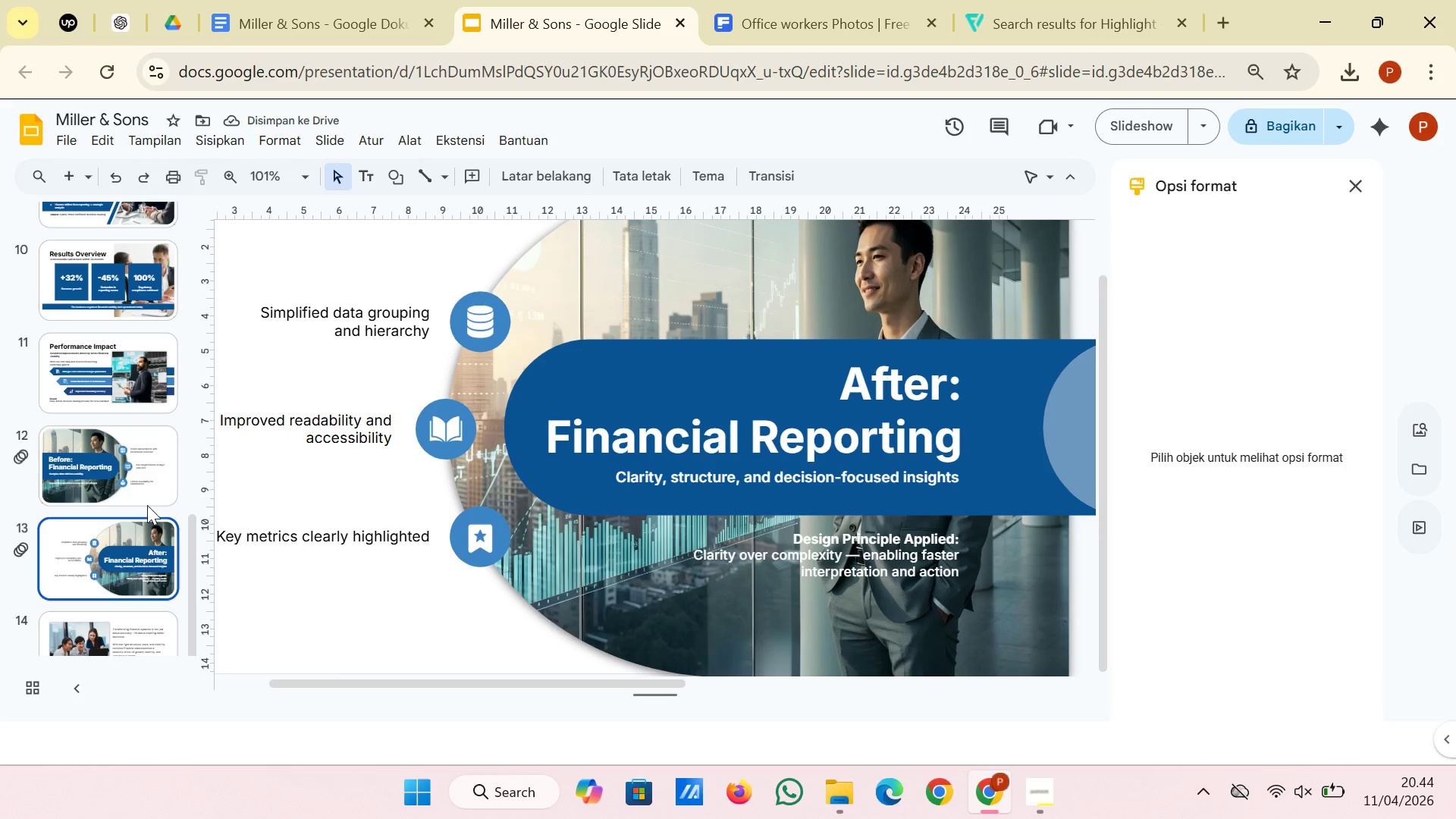 
left_click([158, 450])
 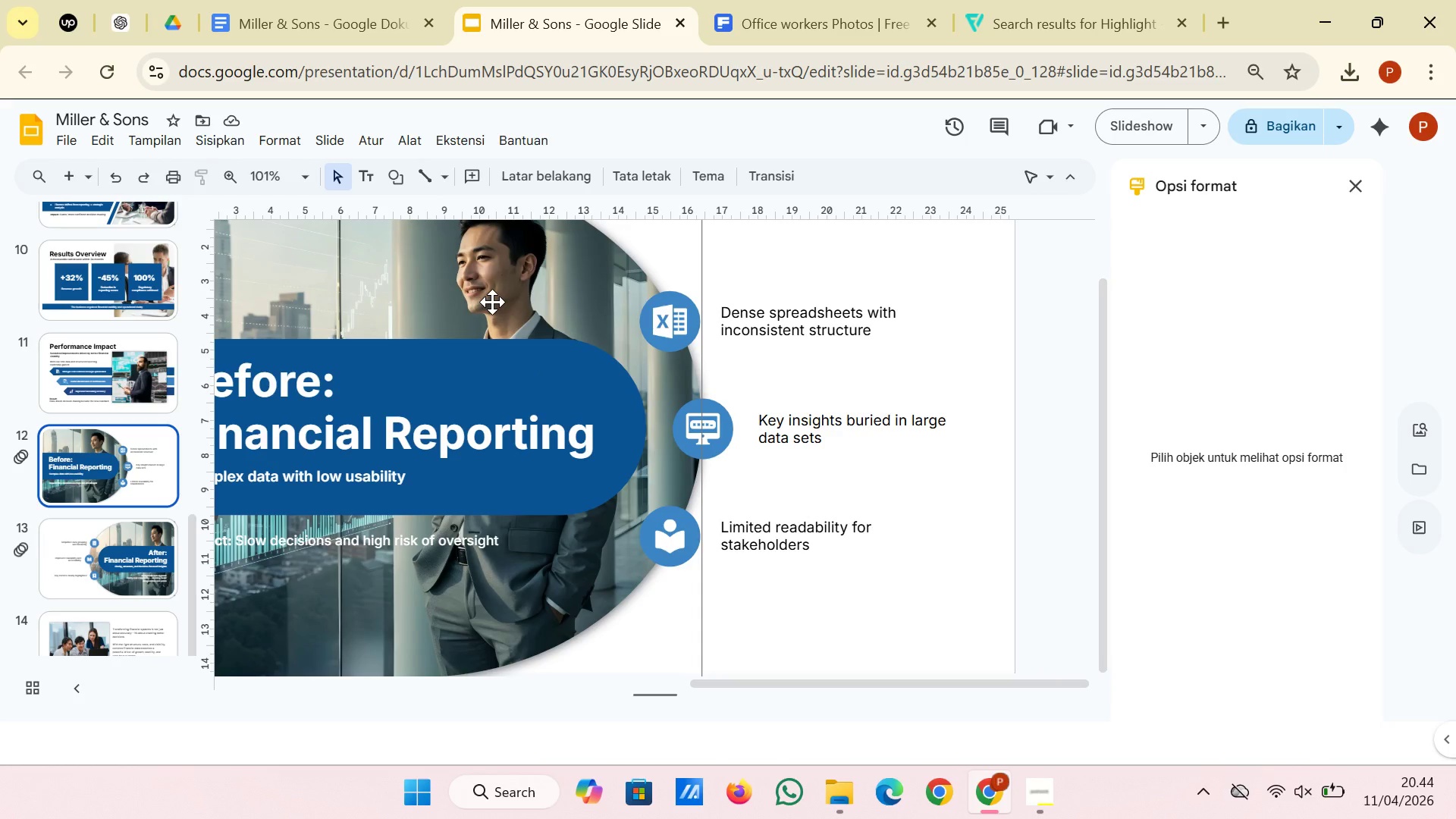 
left_click([89, 559])
 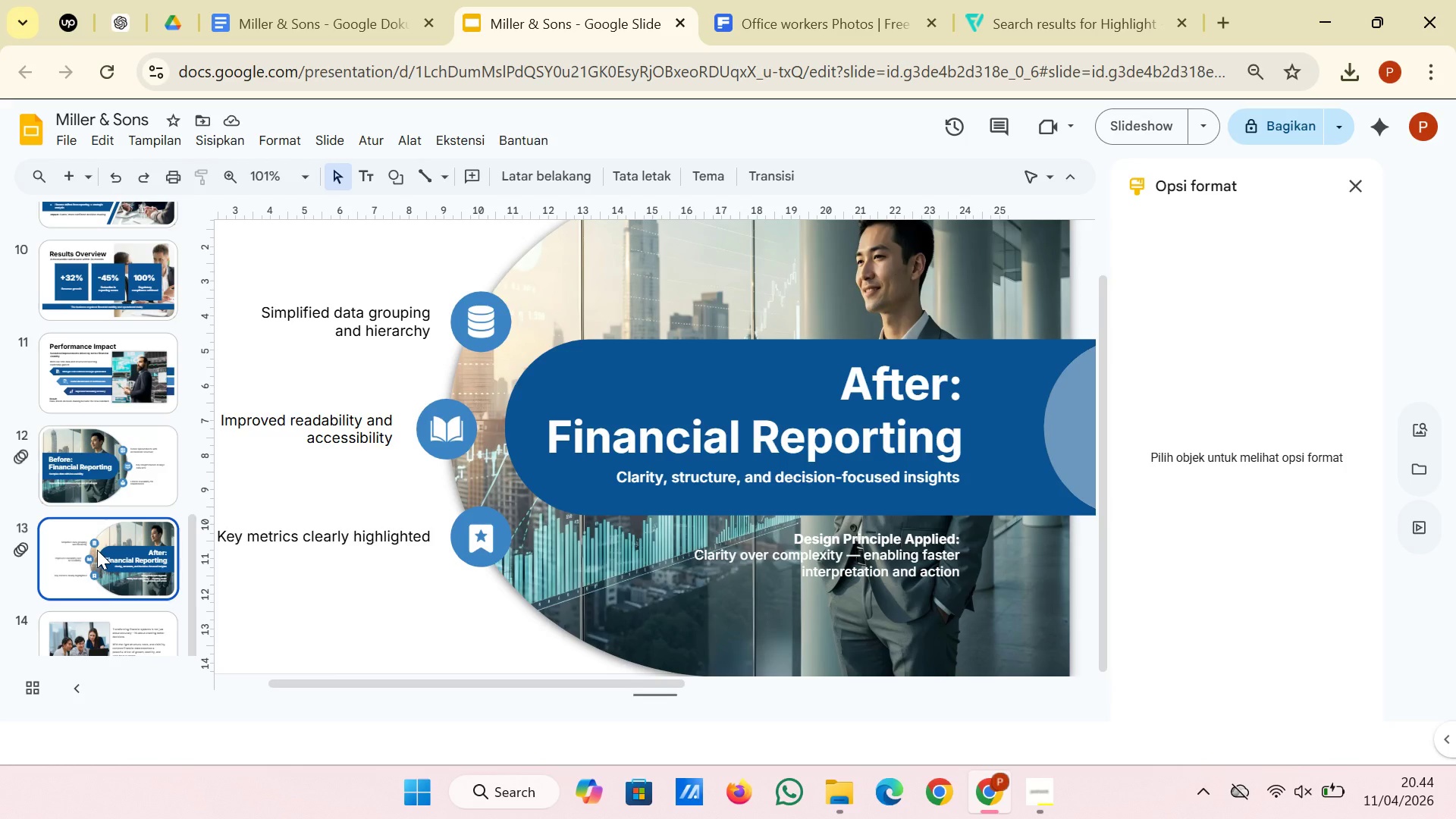 
left_click([71, 488])
 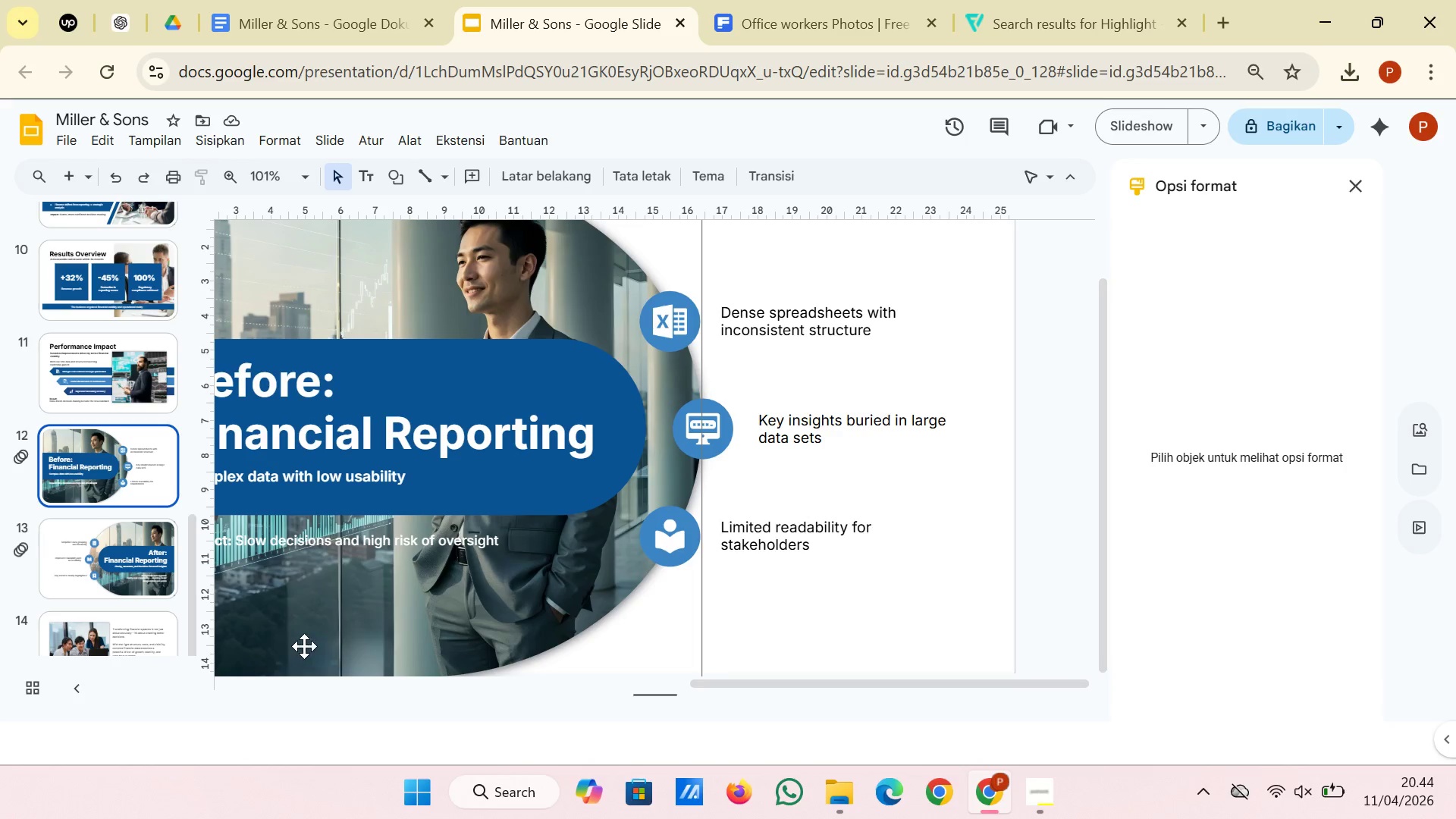 
left_click([300, 639])
 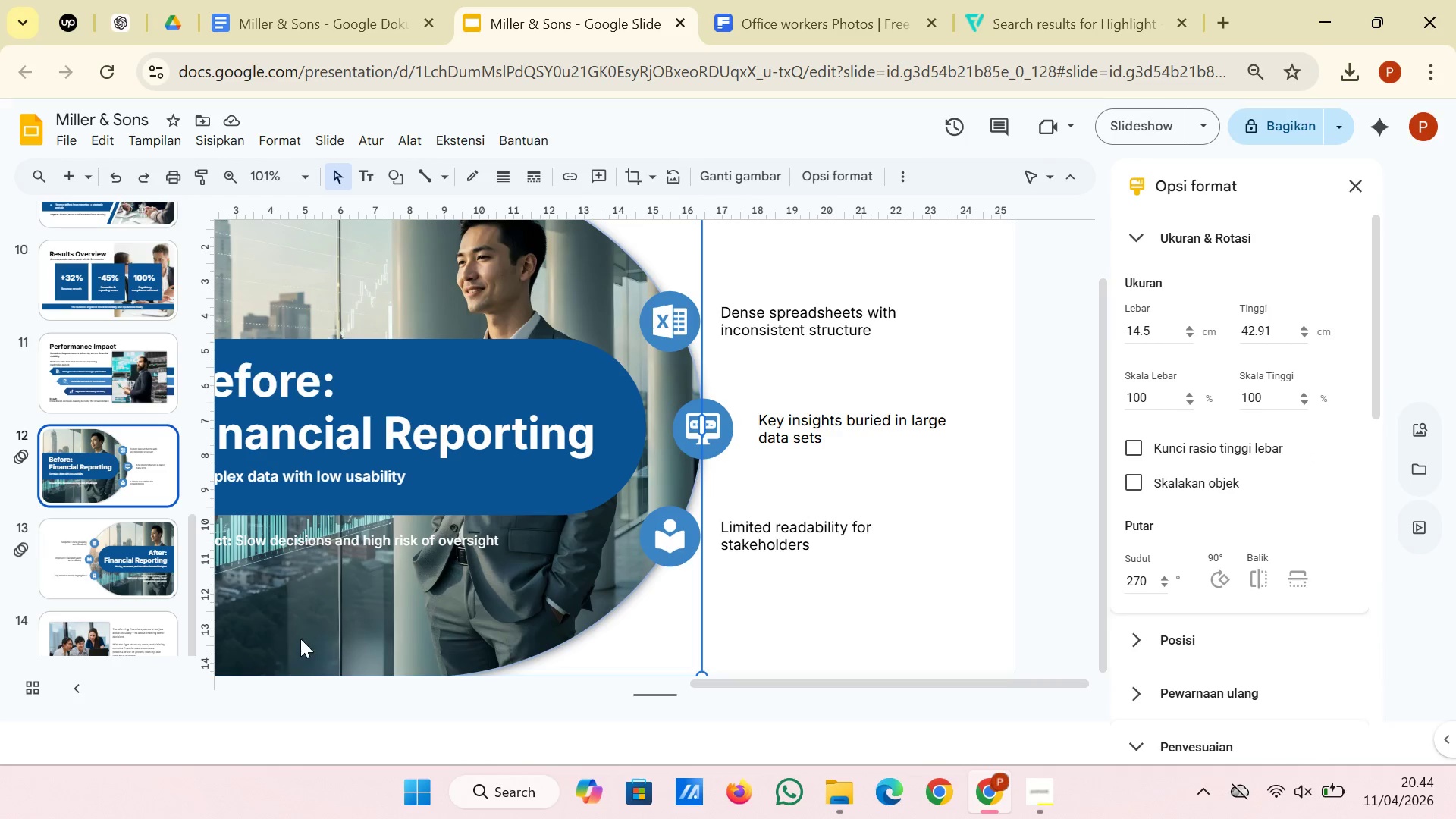 
right_click([300, 639])
 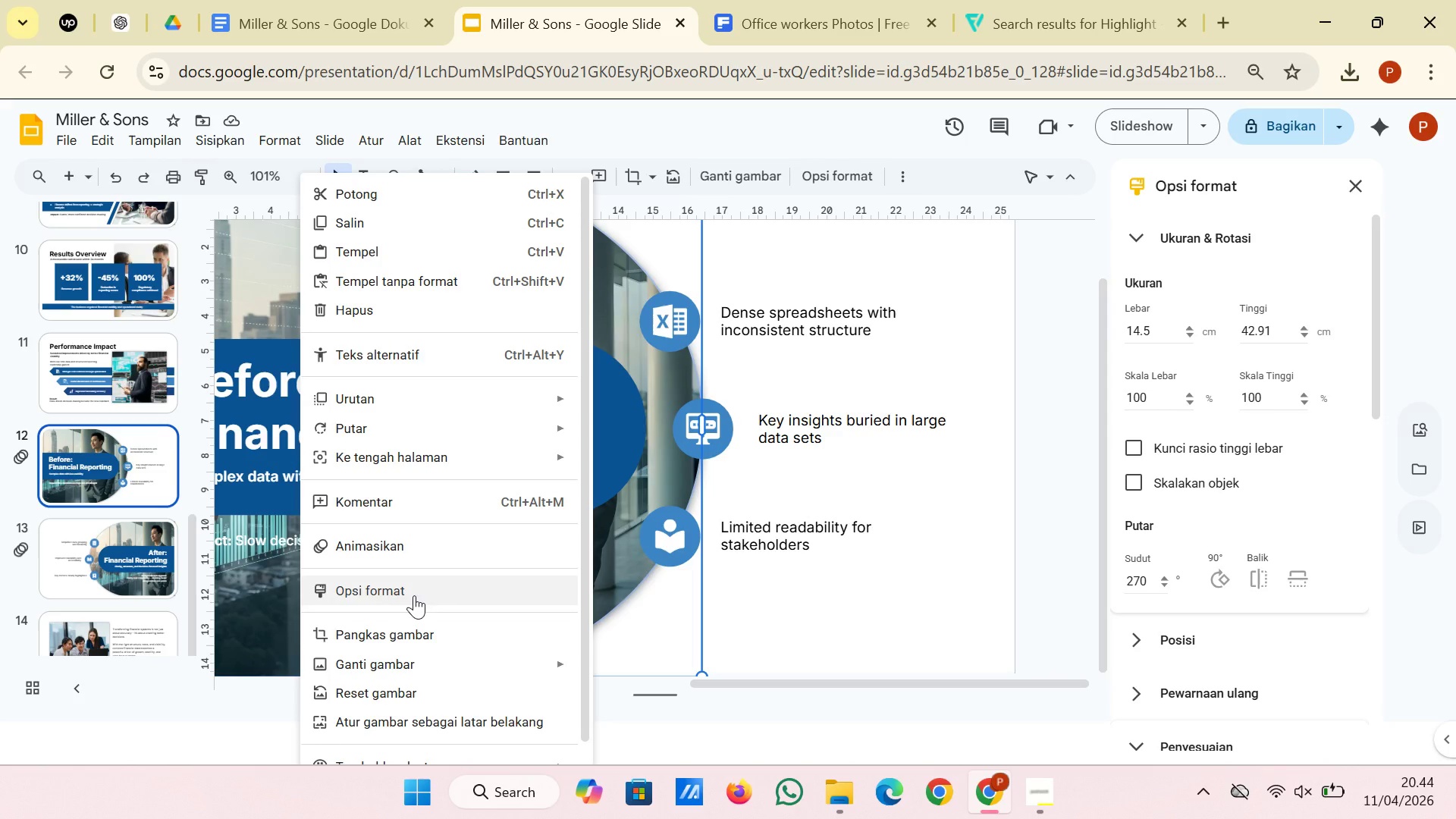 
left_click([424, 658])
 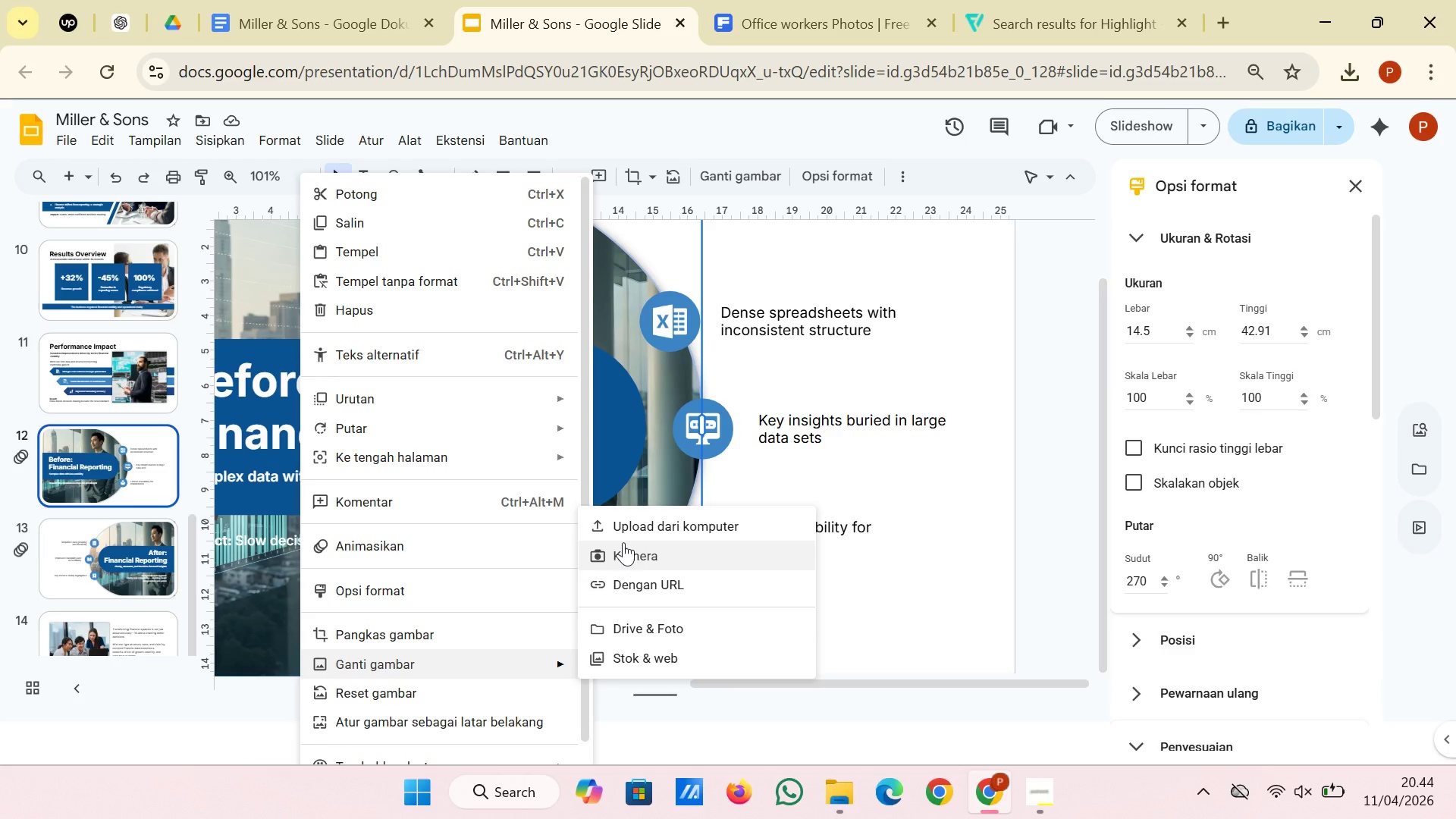 
left_click([623, 529])
 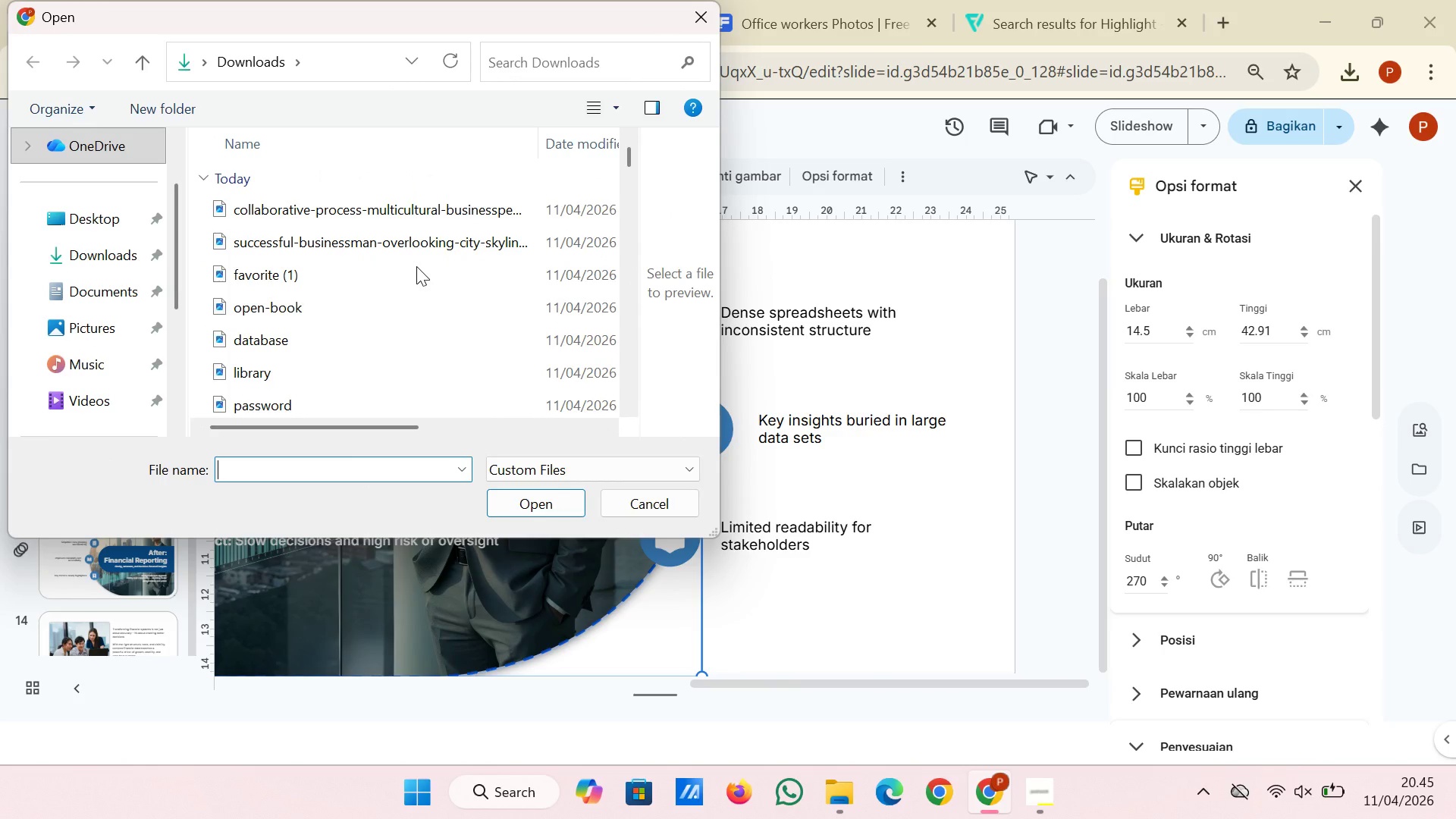 
scroll: coordinate [415, 303], scroll_direction: down, amount: 1.0
 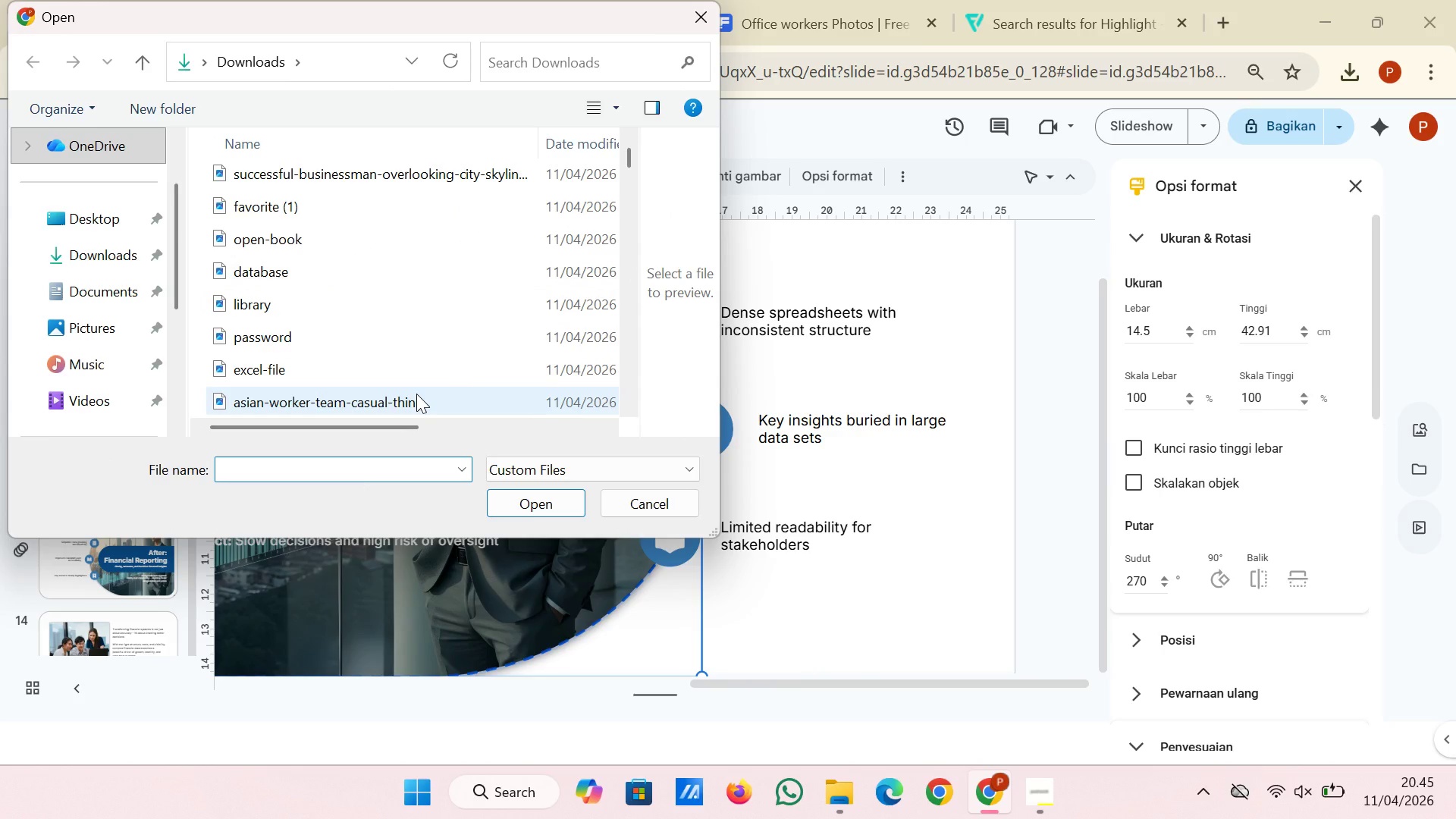 
left_click([416, 394])
 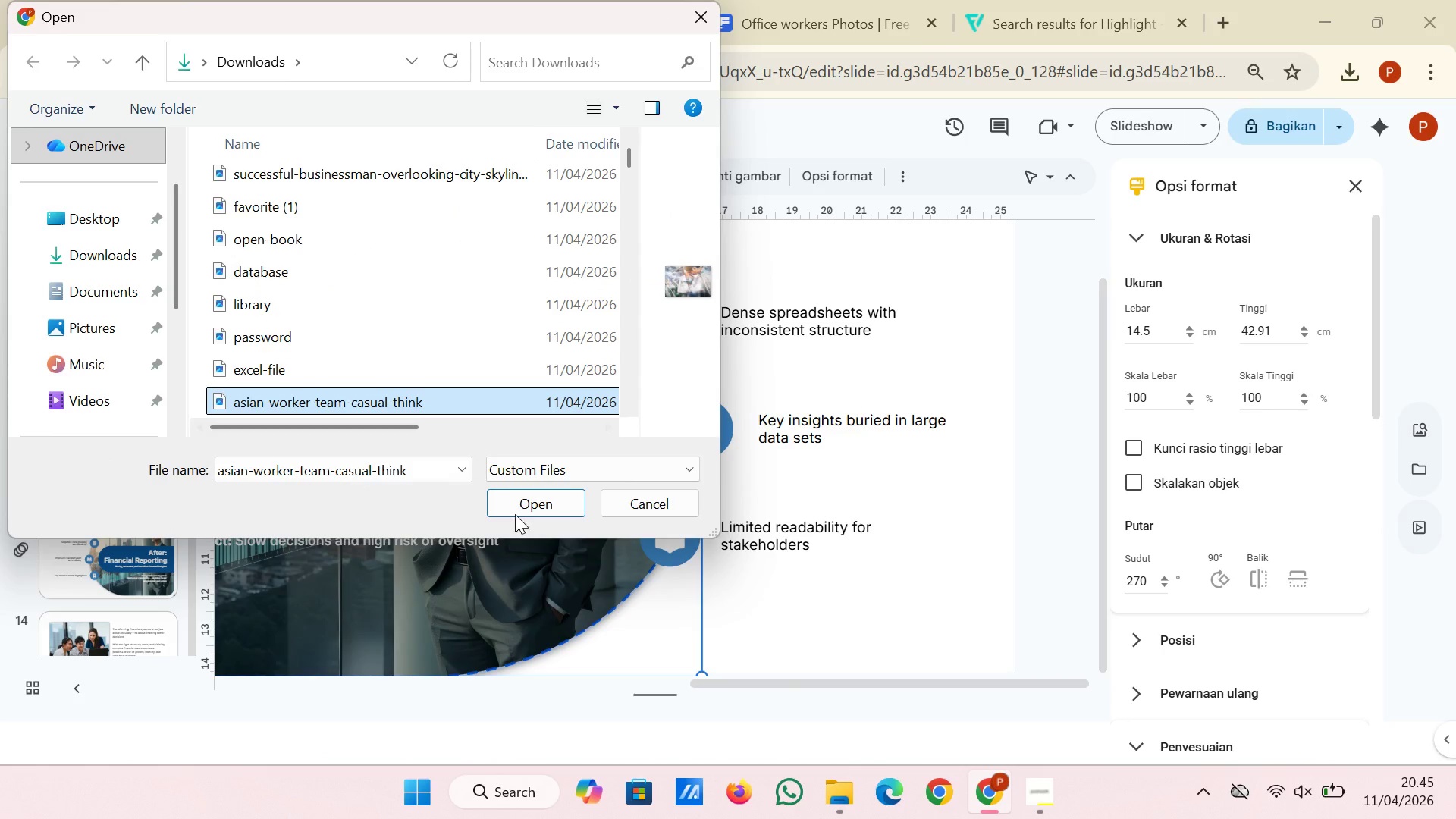 
left_click([515, 514])
 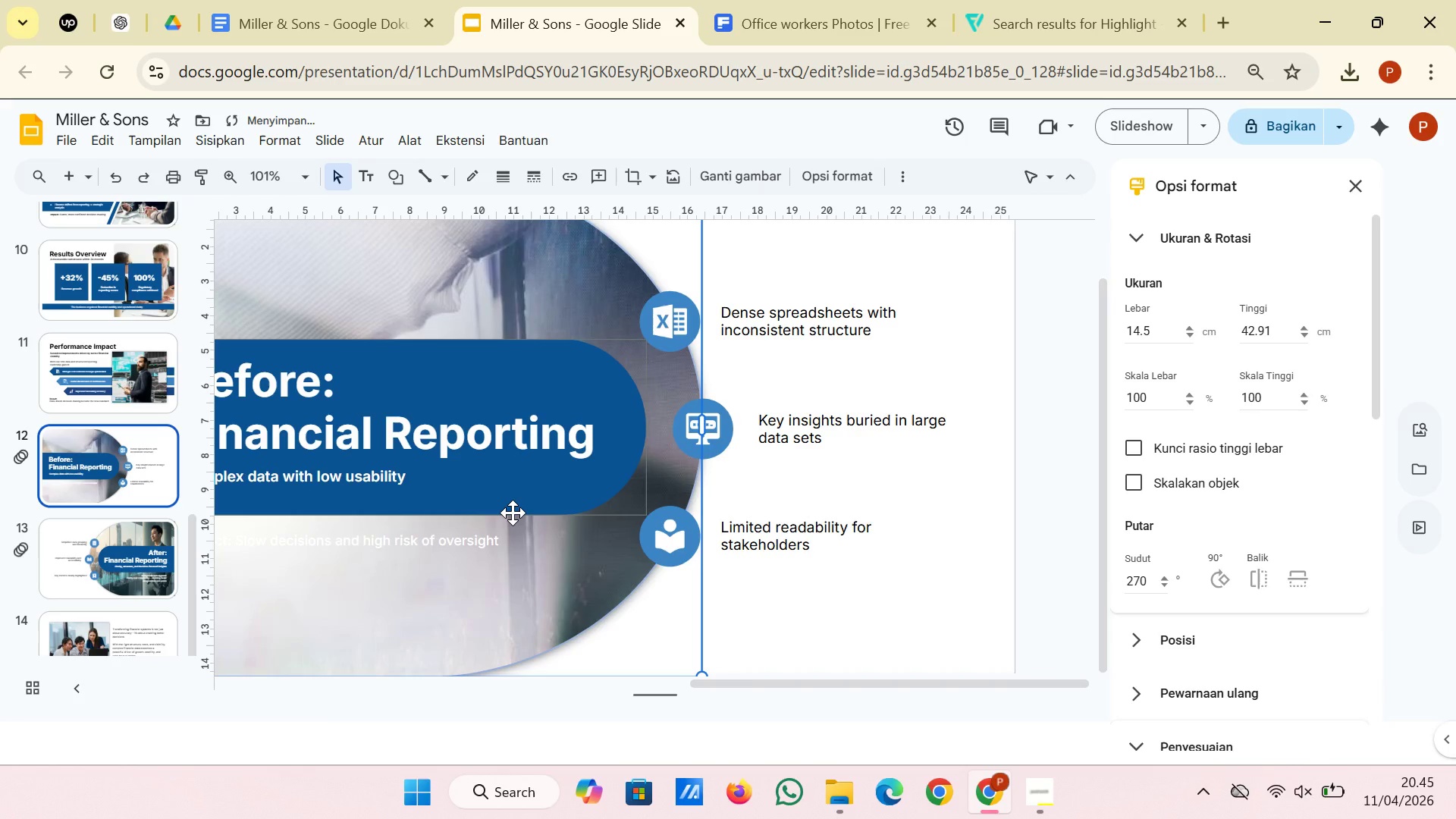 
wait(5.5)
 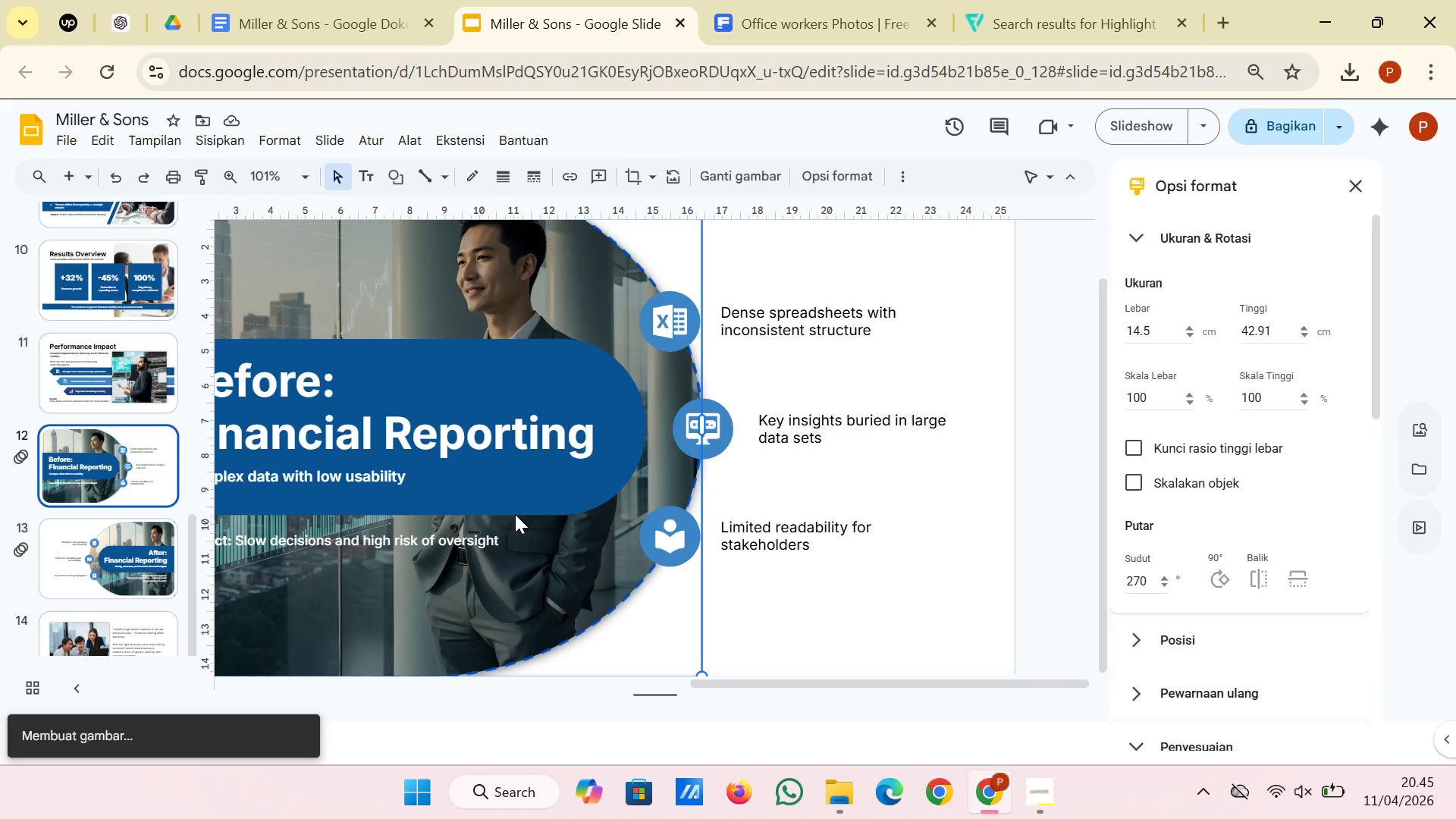 
hold_key(key=ControlRight, duration=2.39)
scroll: coordinate [550, 507], scroll_direction: down, amount: 2.0
 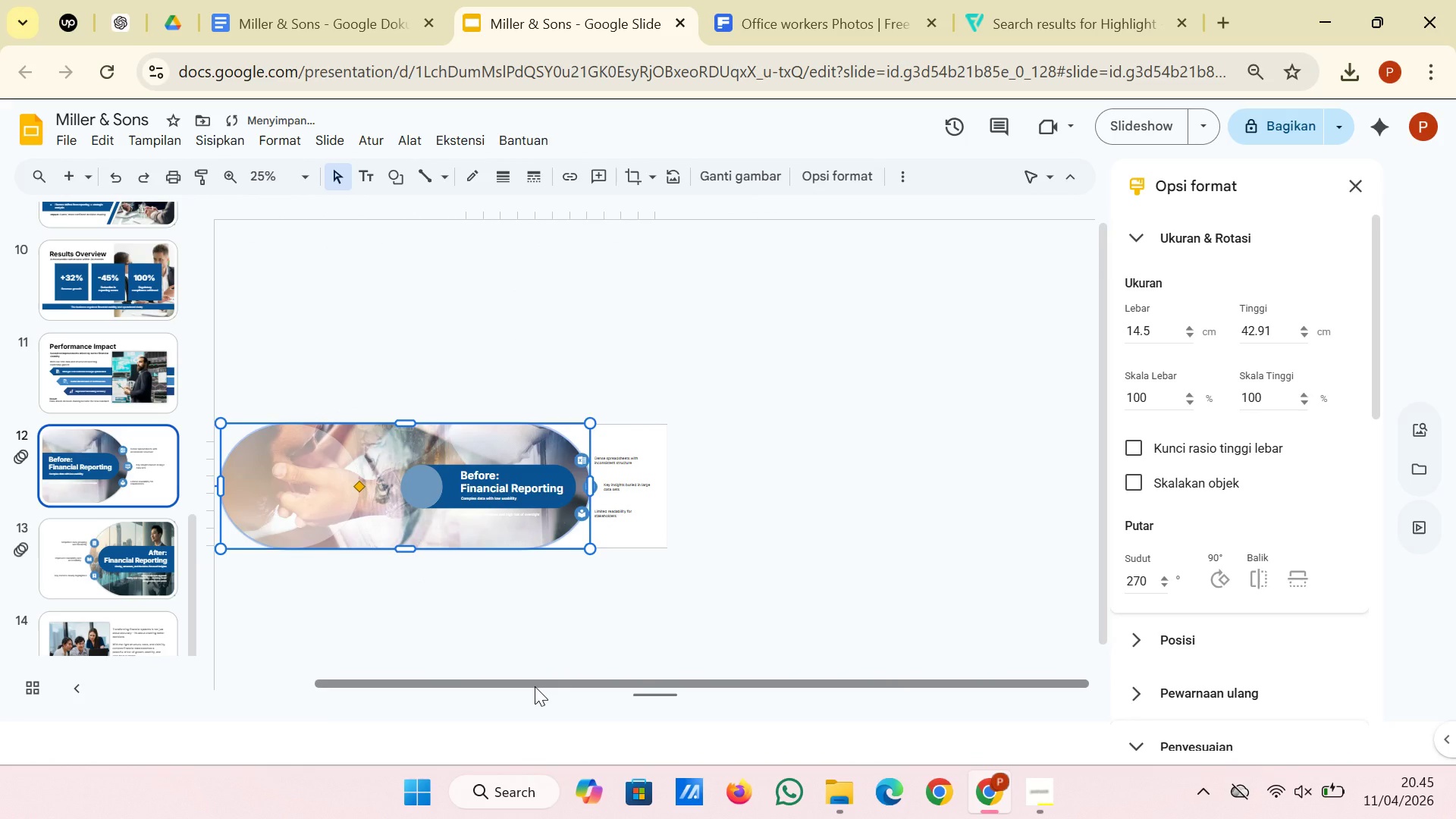 
left_click_drag(start_coordinate=[534, 679], to_coordinate=[425, 694])
 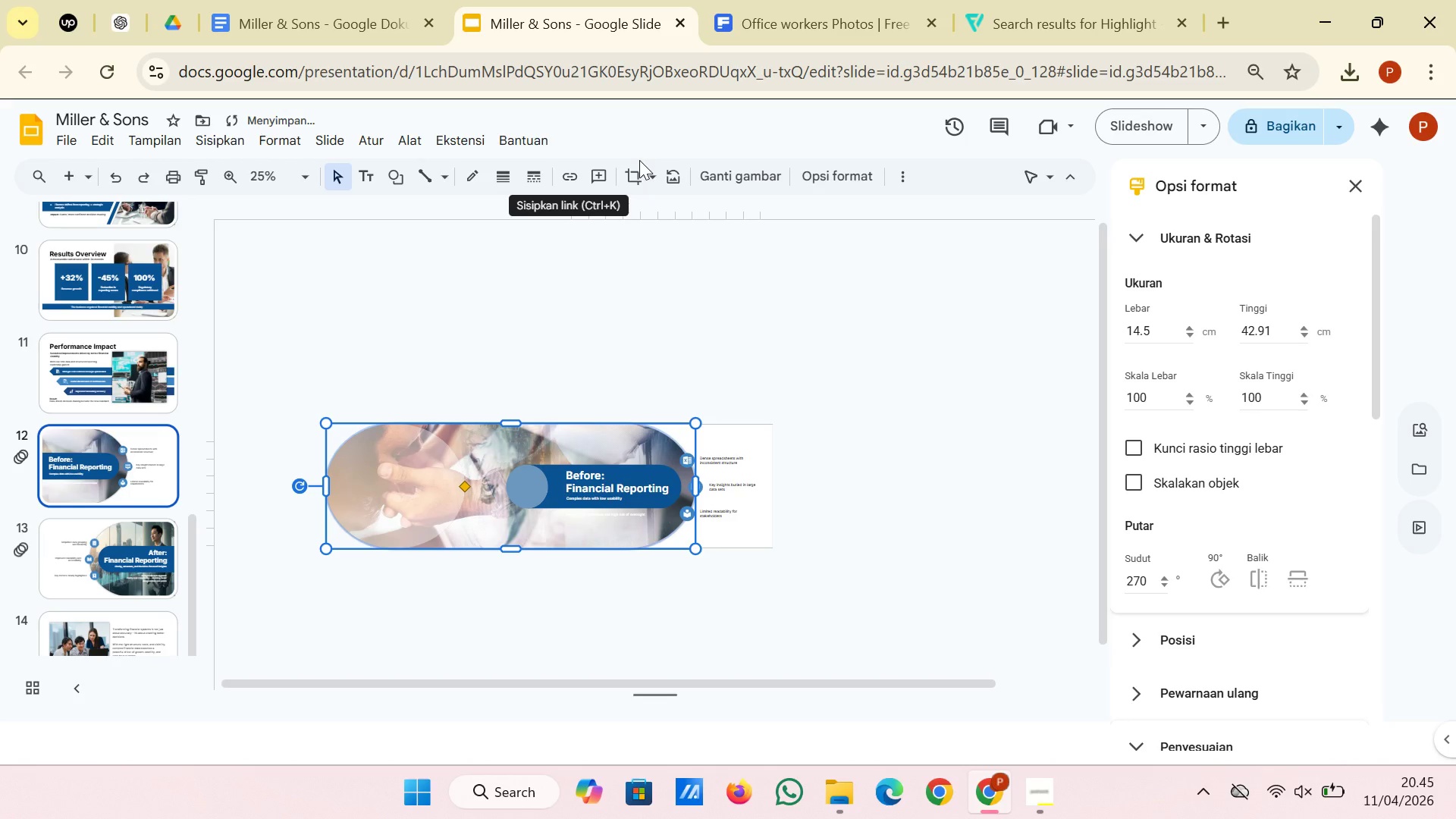 
left_click([632, 174])
 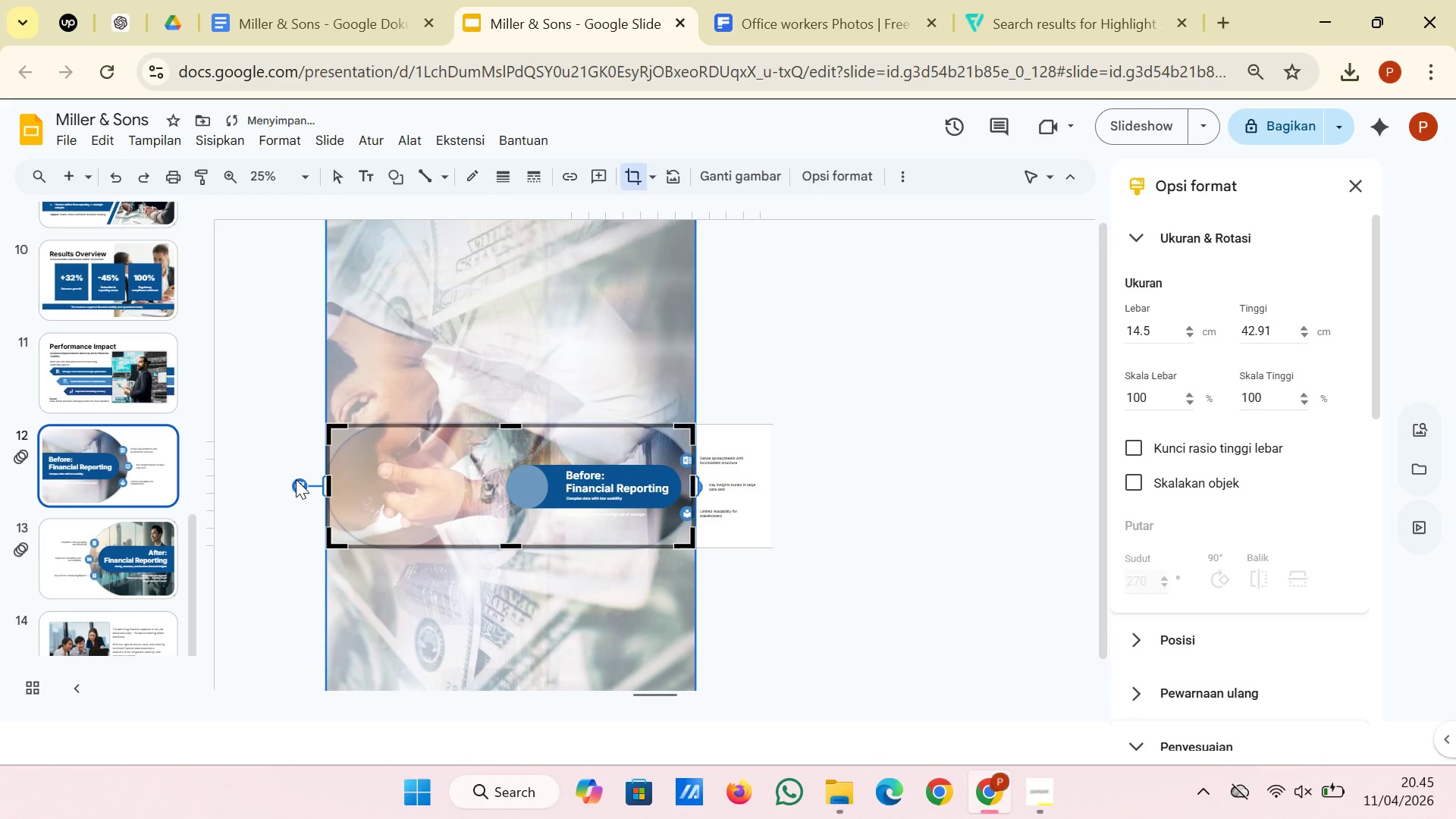 
left_click_drag(start_coordinate=[299, 482], to_coordinate=[509, 386])
 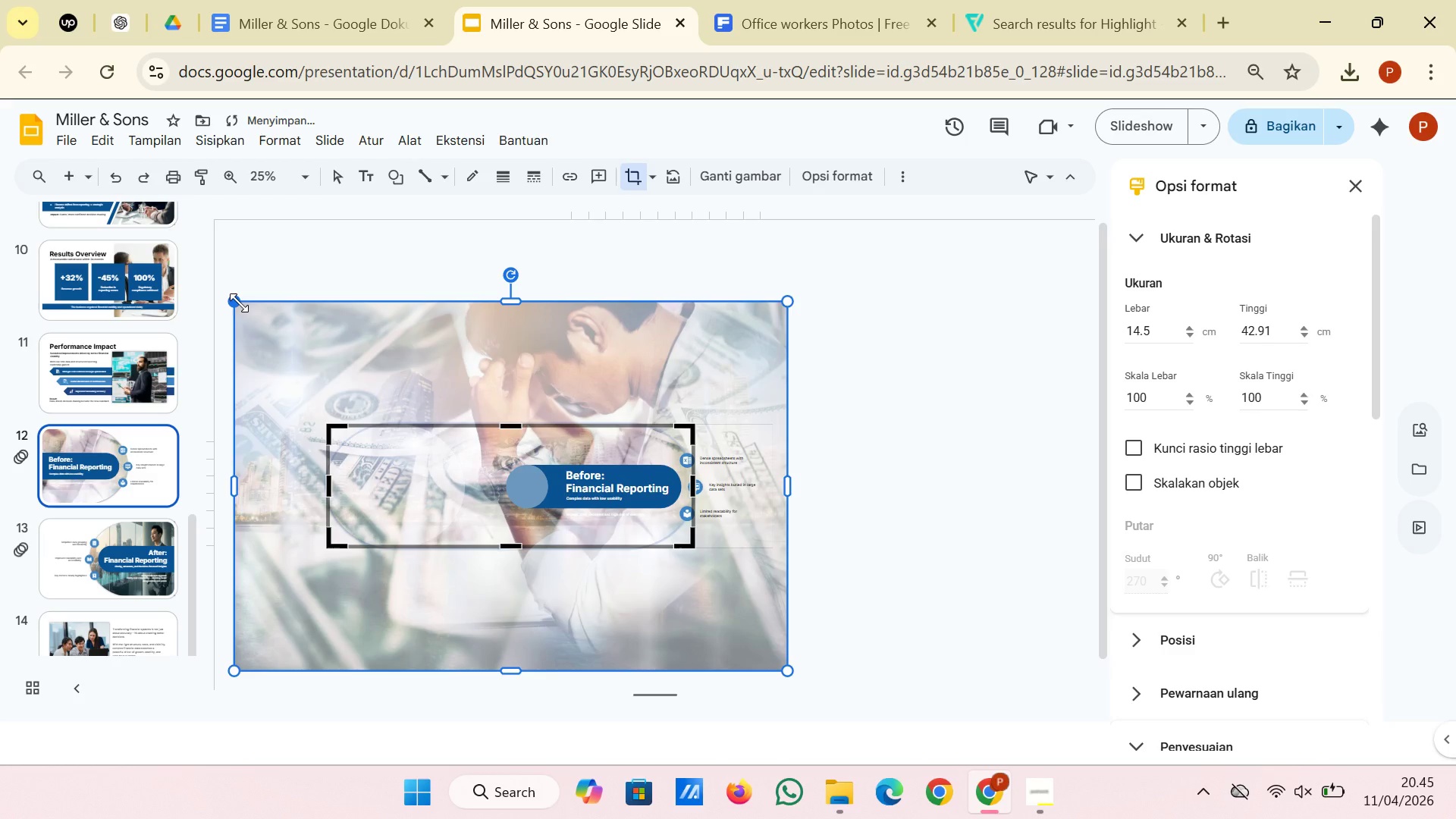 
left_click_drag(start_coordinate=[239, 304], to_coordinate=[473, 468])
 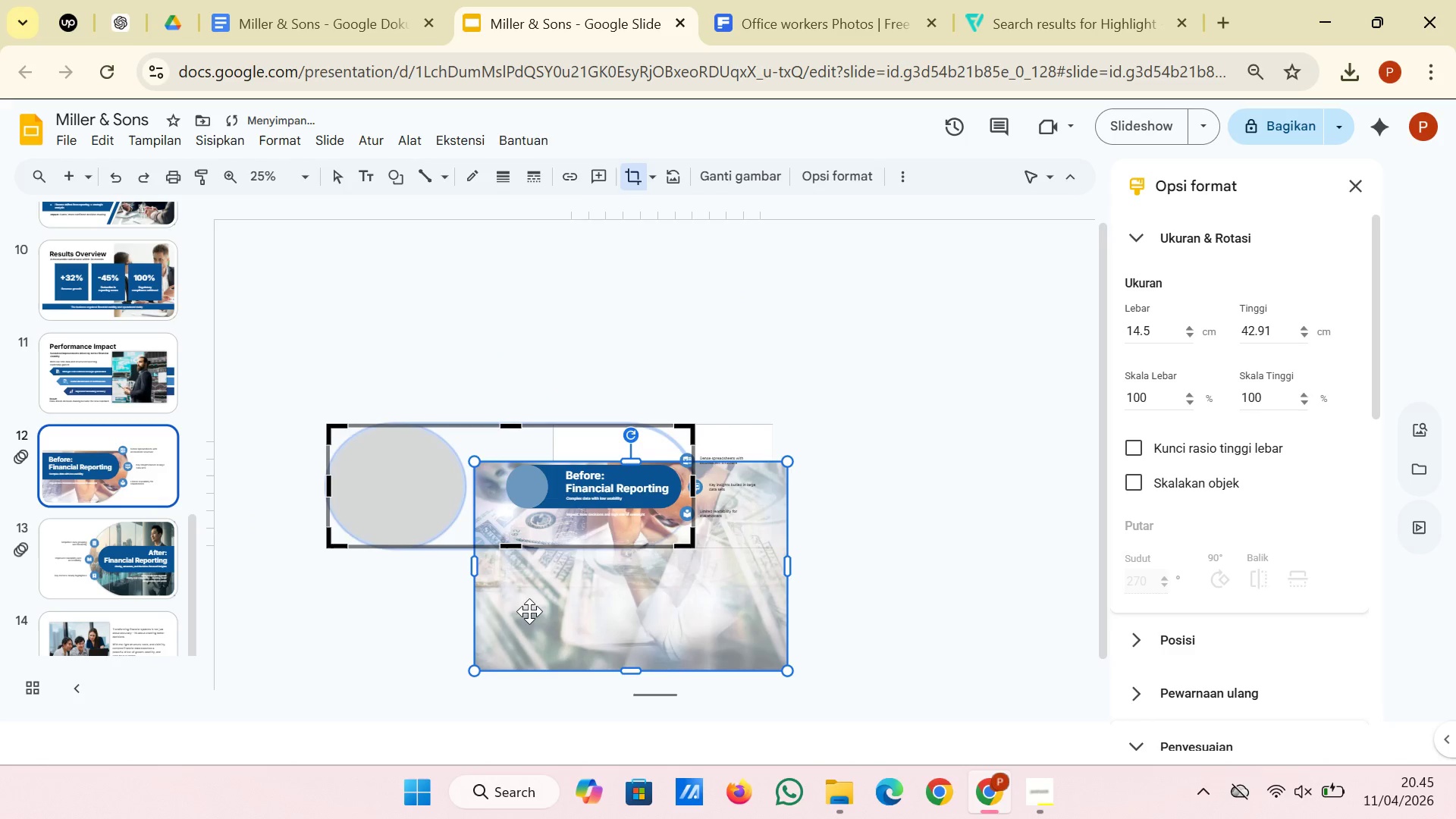 
left_click_drag(start_coordinate=[532, 610], to_coordinate=[443, 555])
 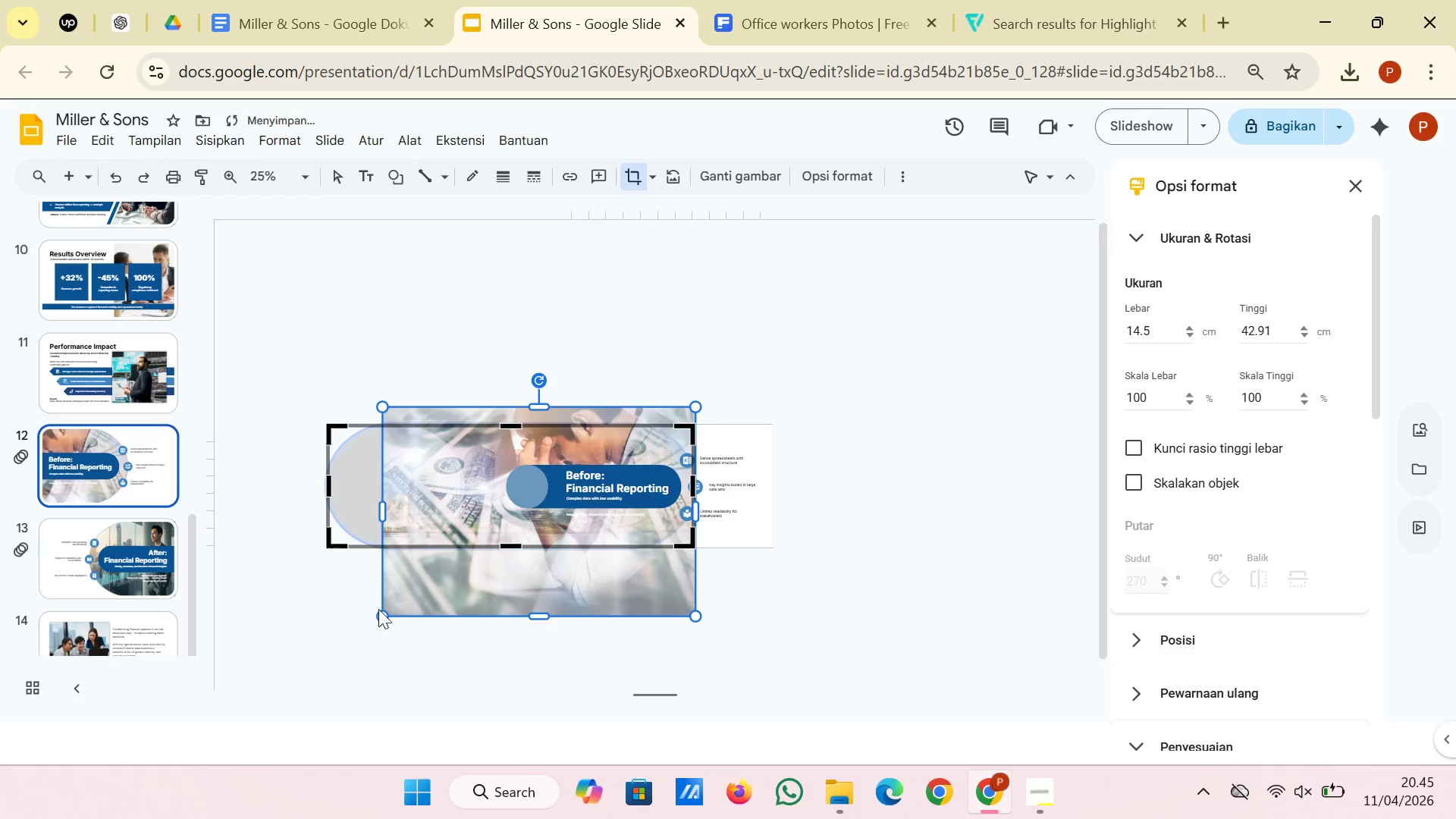 
left_click_drag(start_coordinate=[384, 613], to_coordinate=[464, 516])
 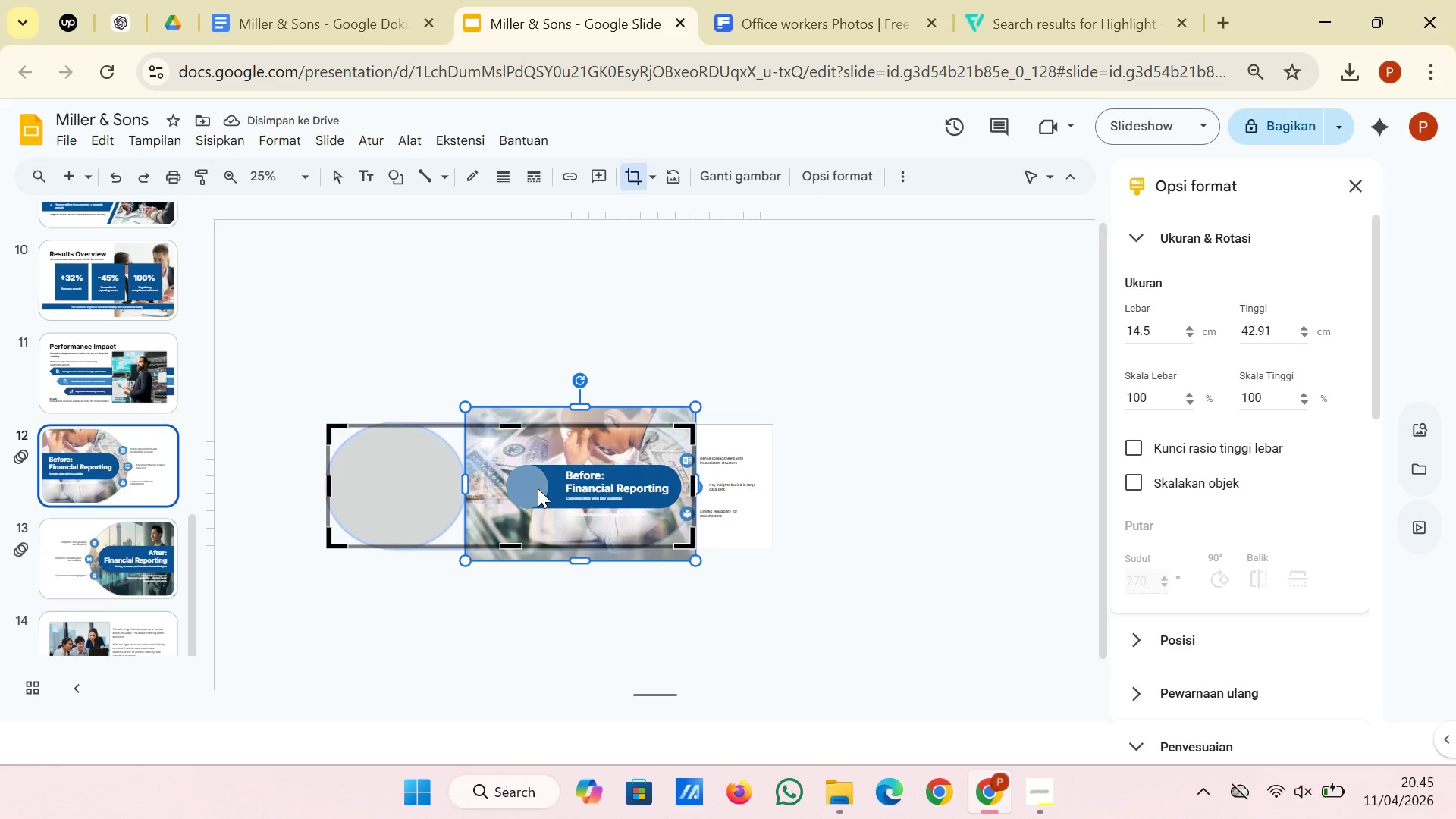 
wait(5.19)
 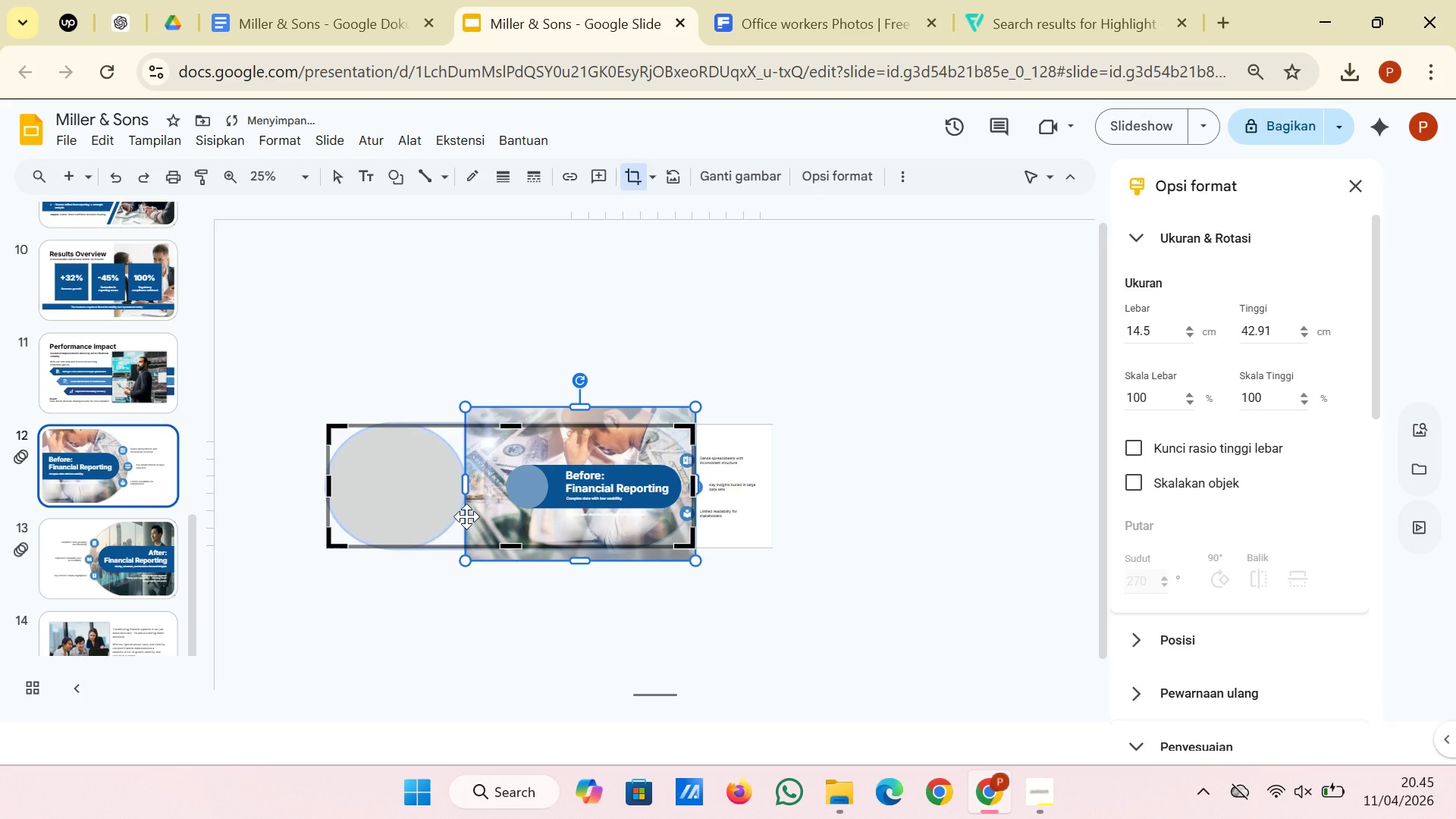 
left_click_drag(start_coordinate=[570, 436], to_coordinate=[571, 428])
 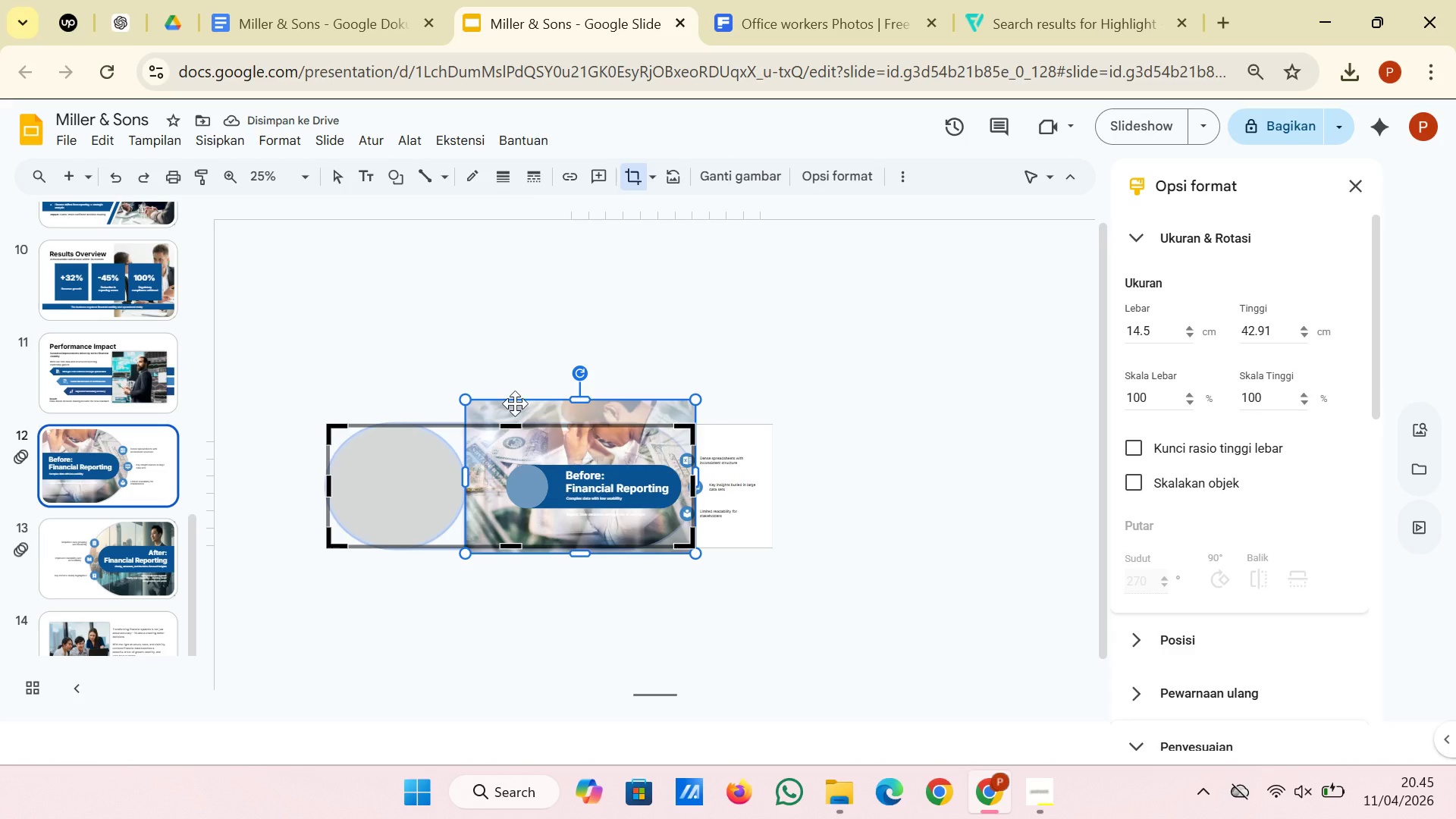 
left_click_drag(start_coordinate=[467, 400], to_coordinate=[475, 410])
 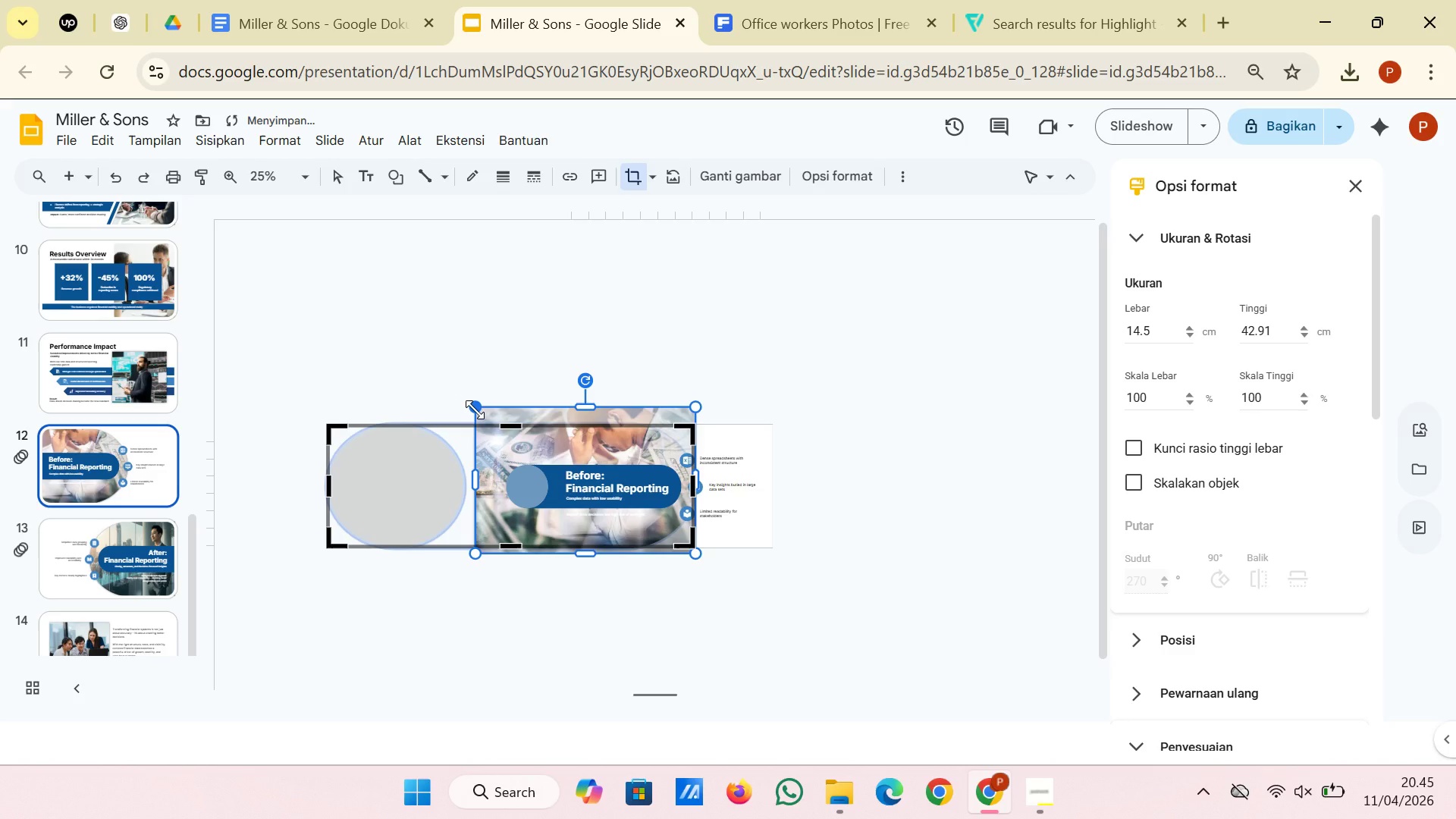 
left_click_drag(start_coordinate=[475, 410], to_coordinate=[482, 421])
 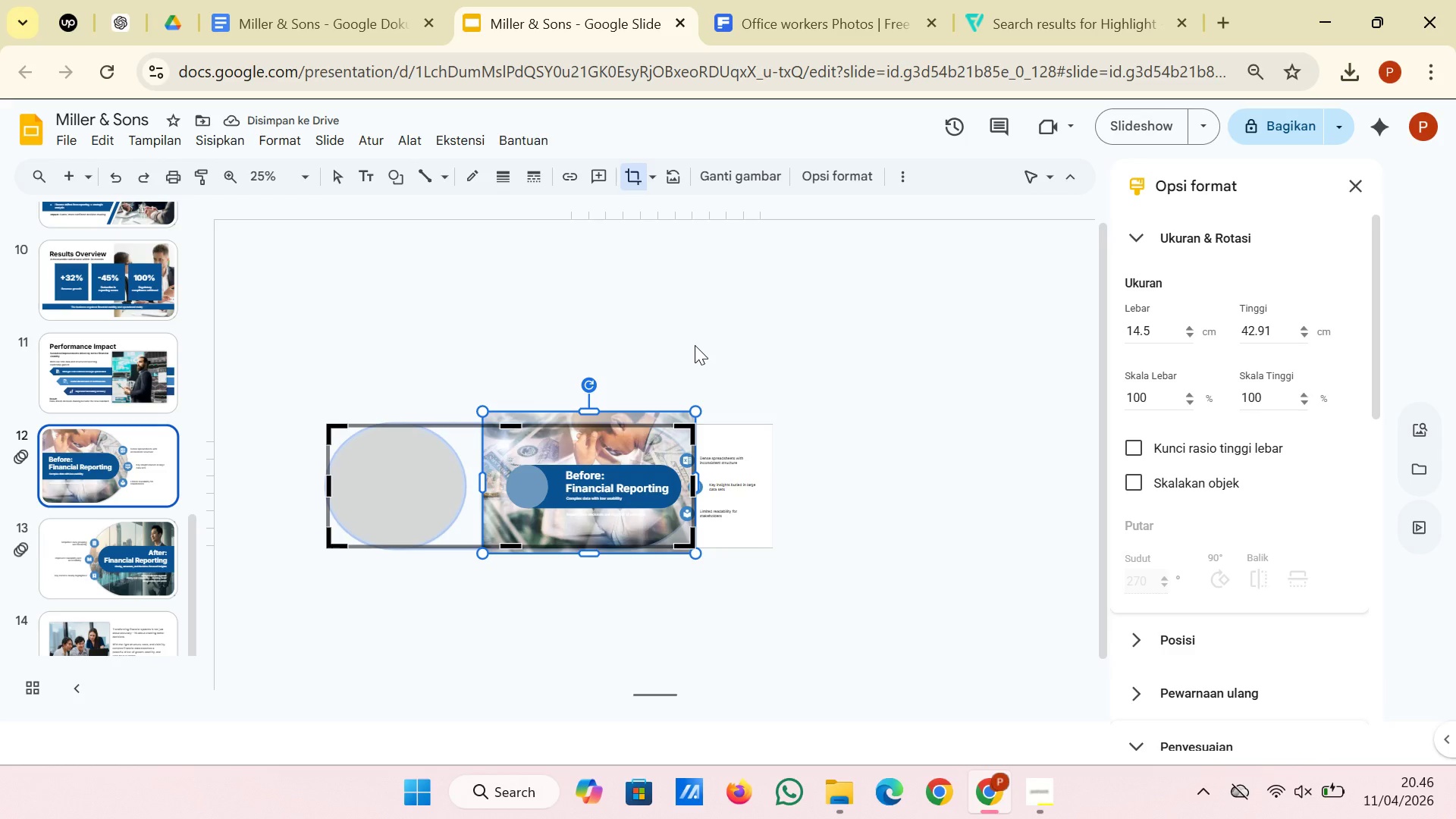 
left_click([695, 345])
 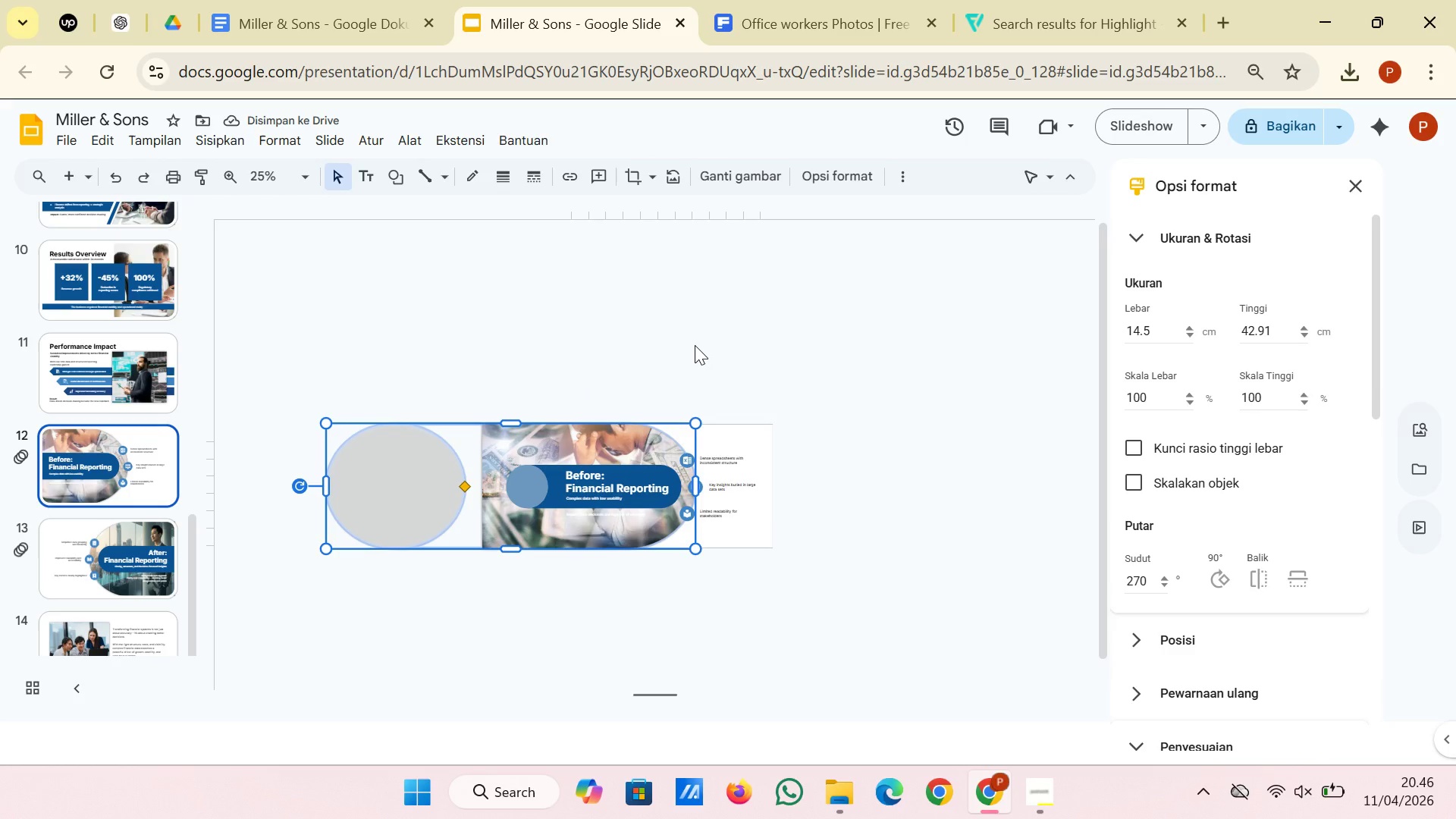 
left_click([695, 345])
 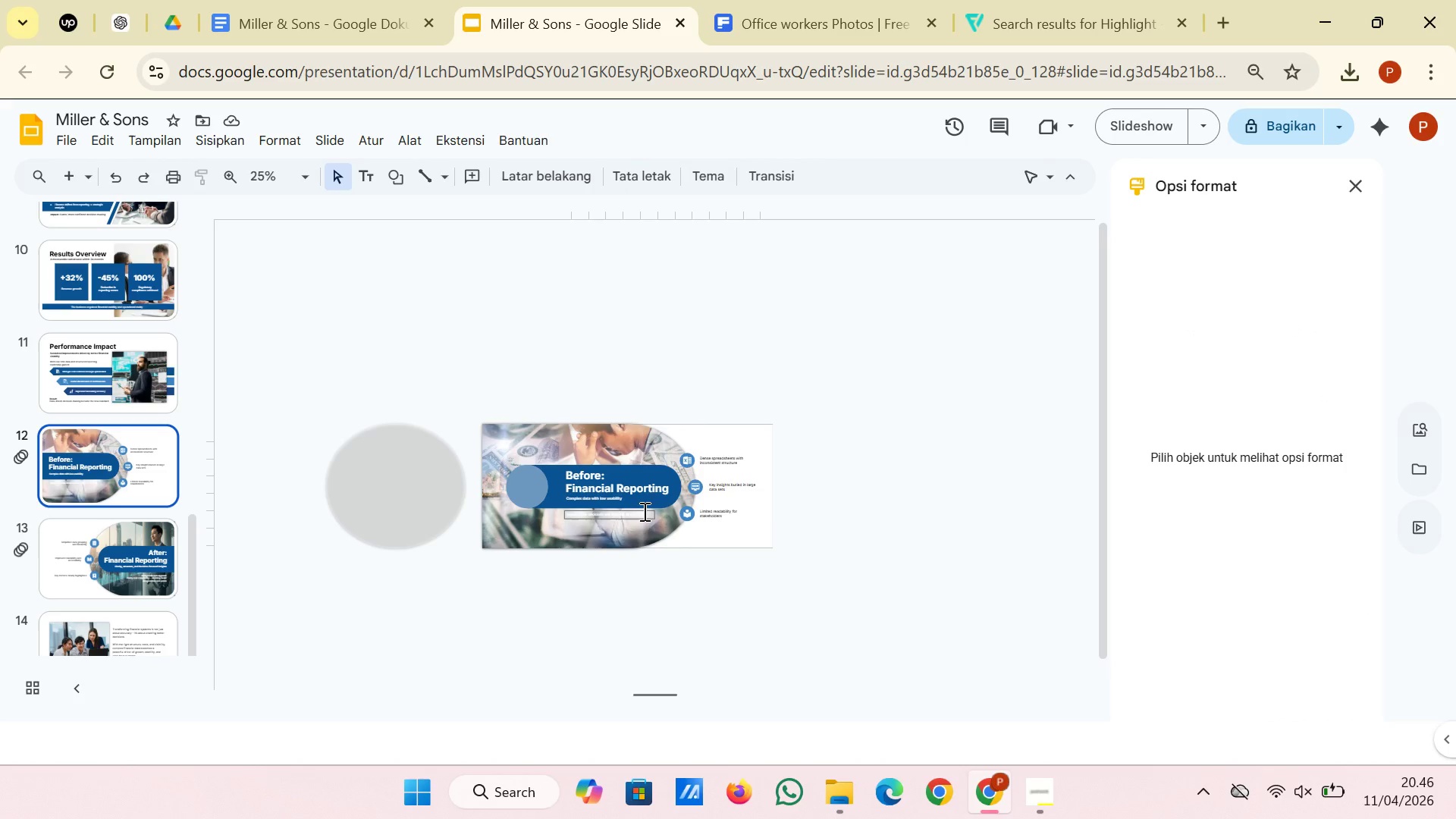 
left_click([643, 511])
 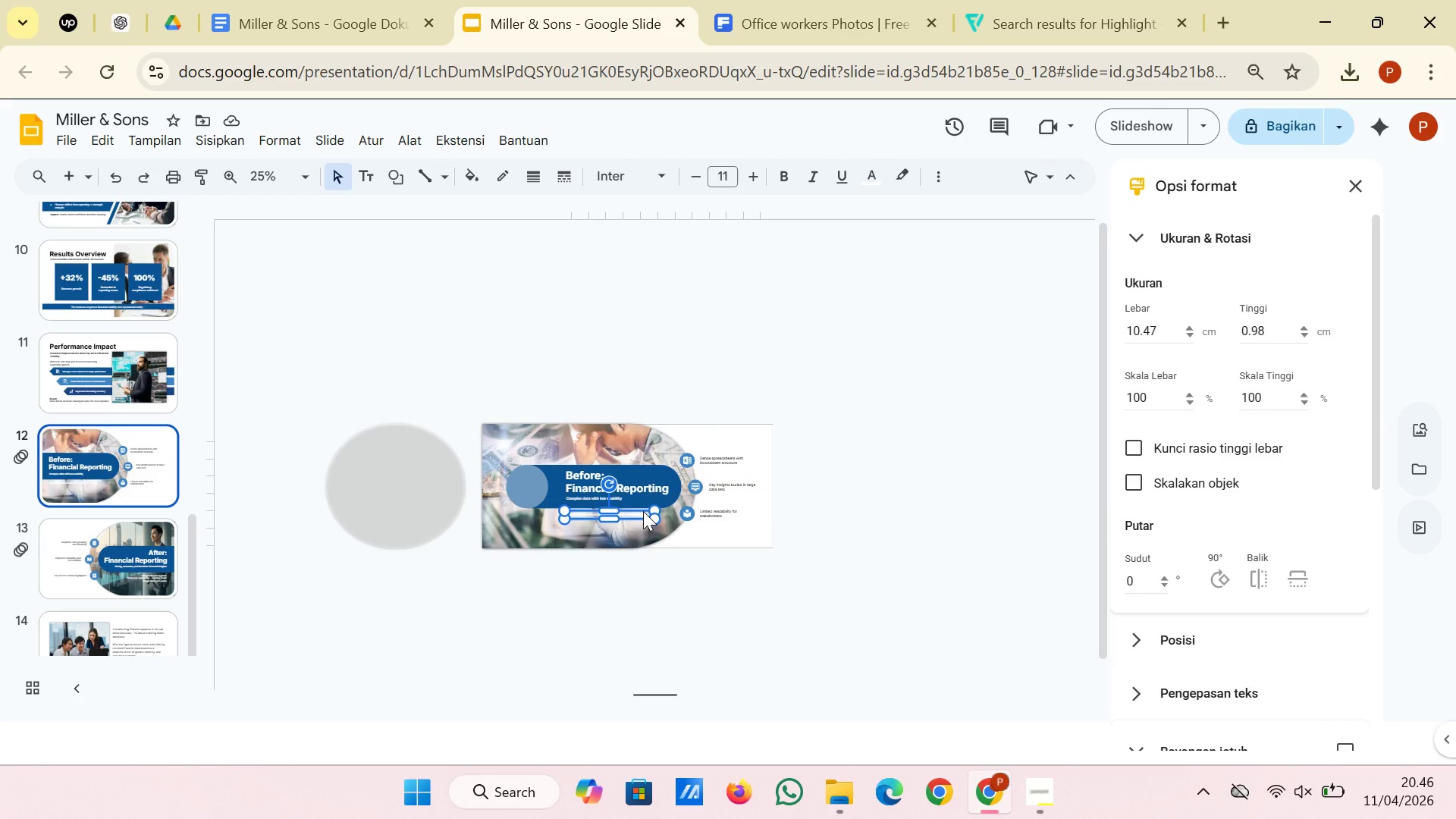 
hold_key(key=ControlRight, duration=1.06)
scroll: coordinate [643, 511], scroll_direction: up, amount: 3.0
 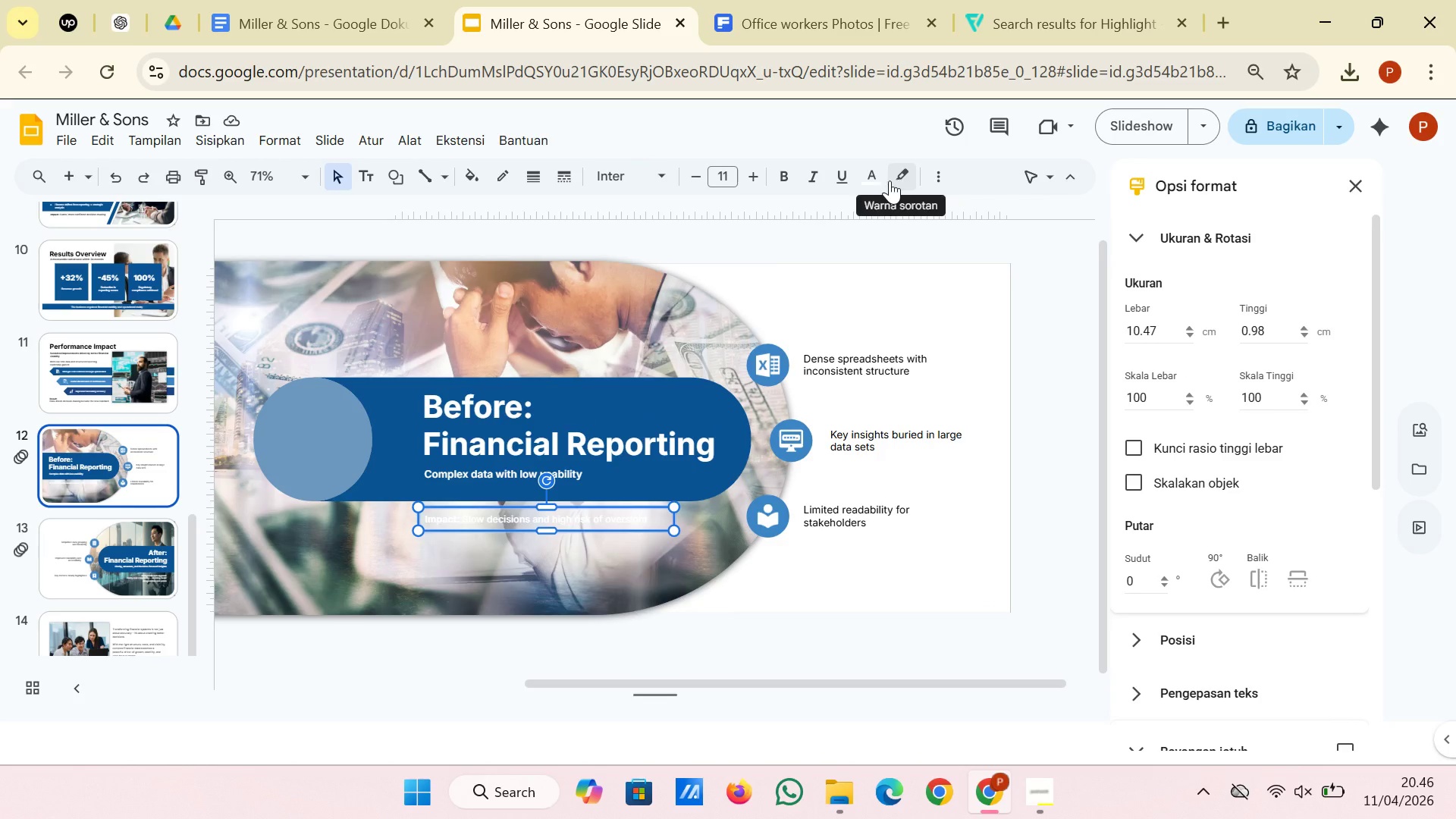 
left_click([875, 180])
 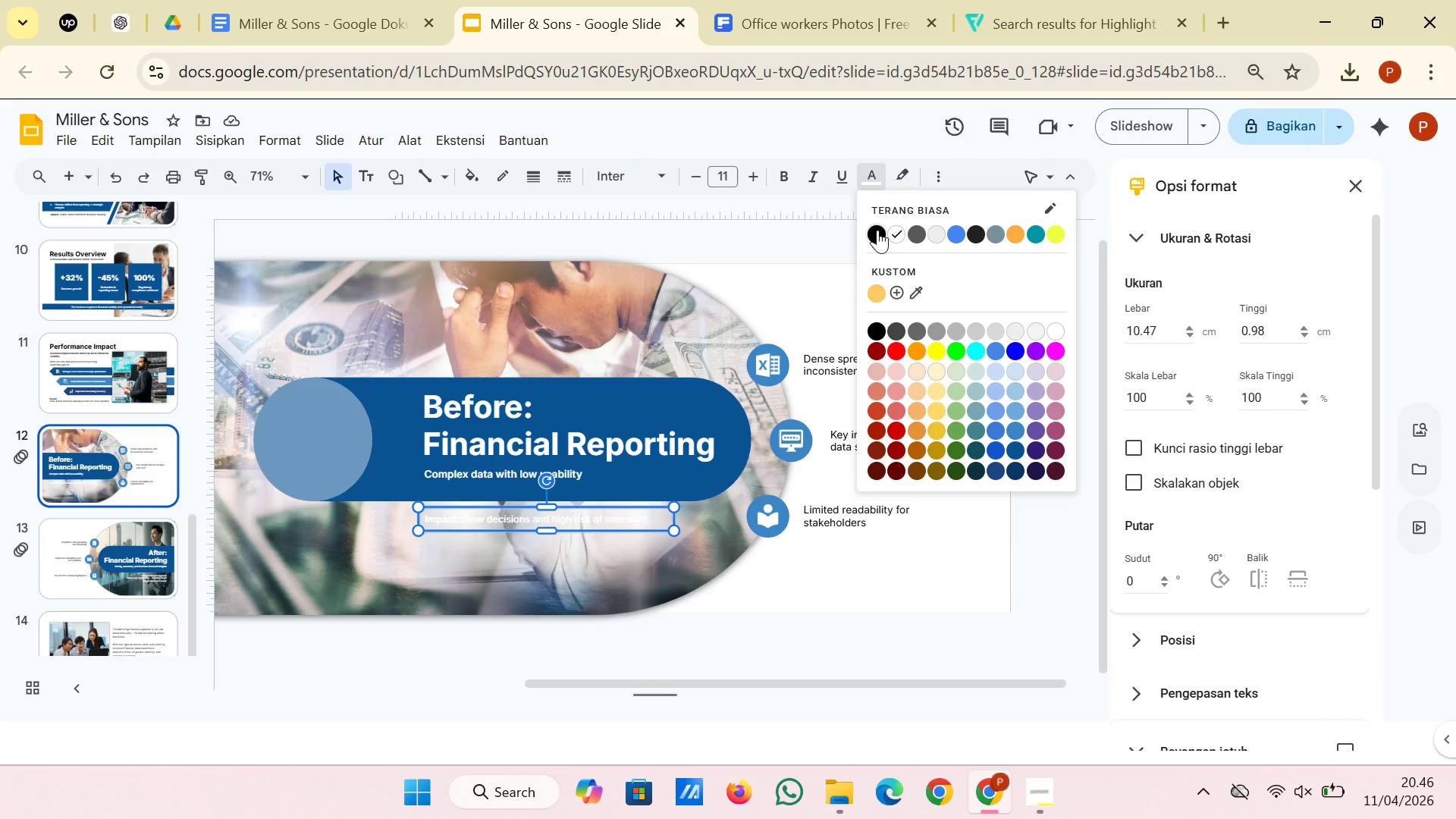 
left_click([877, 231])
 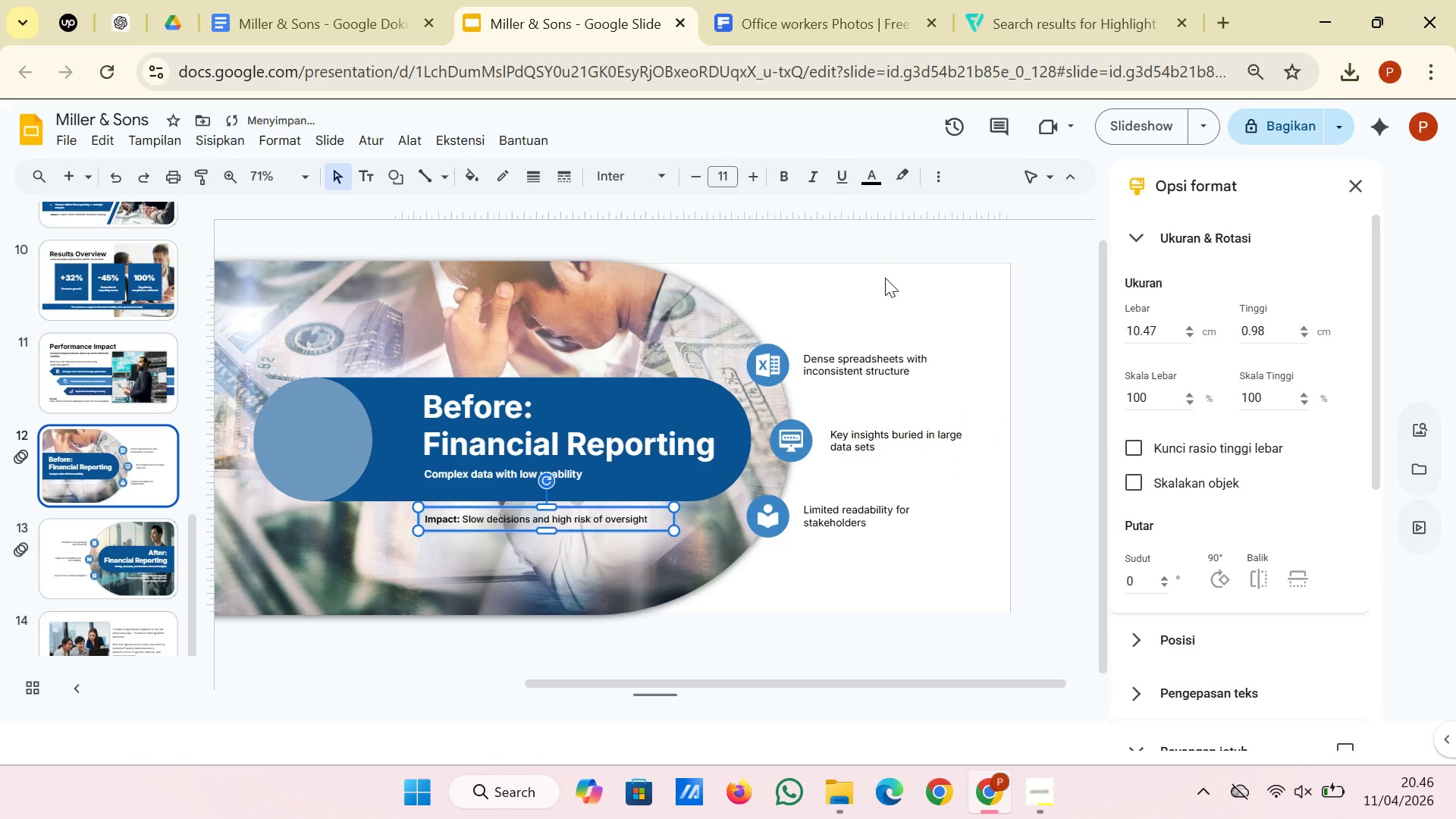 
left_click([885, 278])
 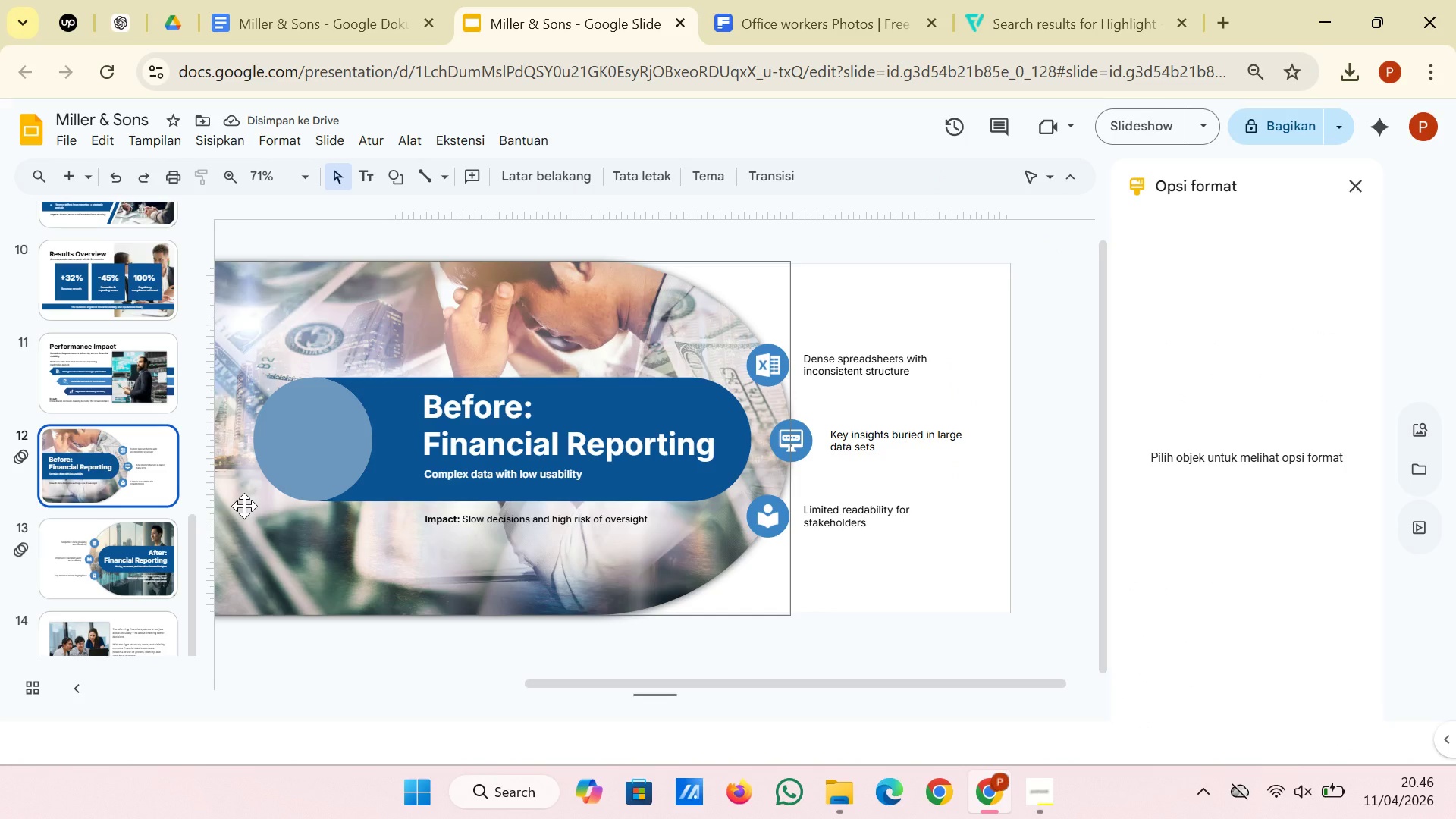 
scroll: coordinate [246, 528], scroll_direction: up, amount: 6.0
 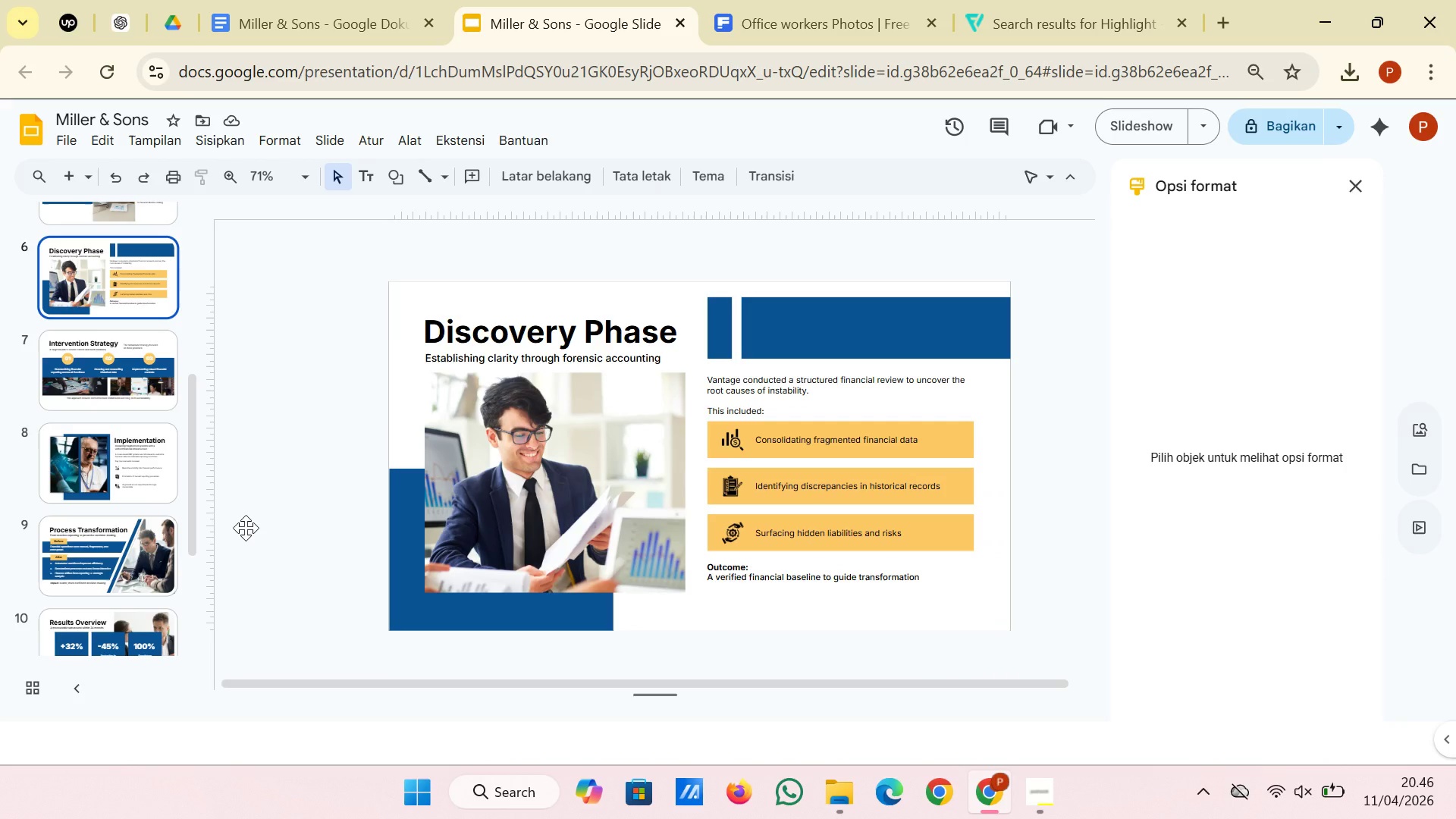 
scroll: coordinate [246, 528], scroll_direction: up, amount: 2.0
 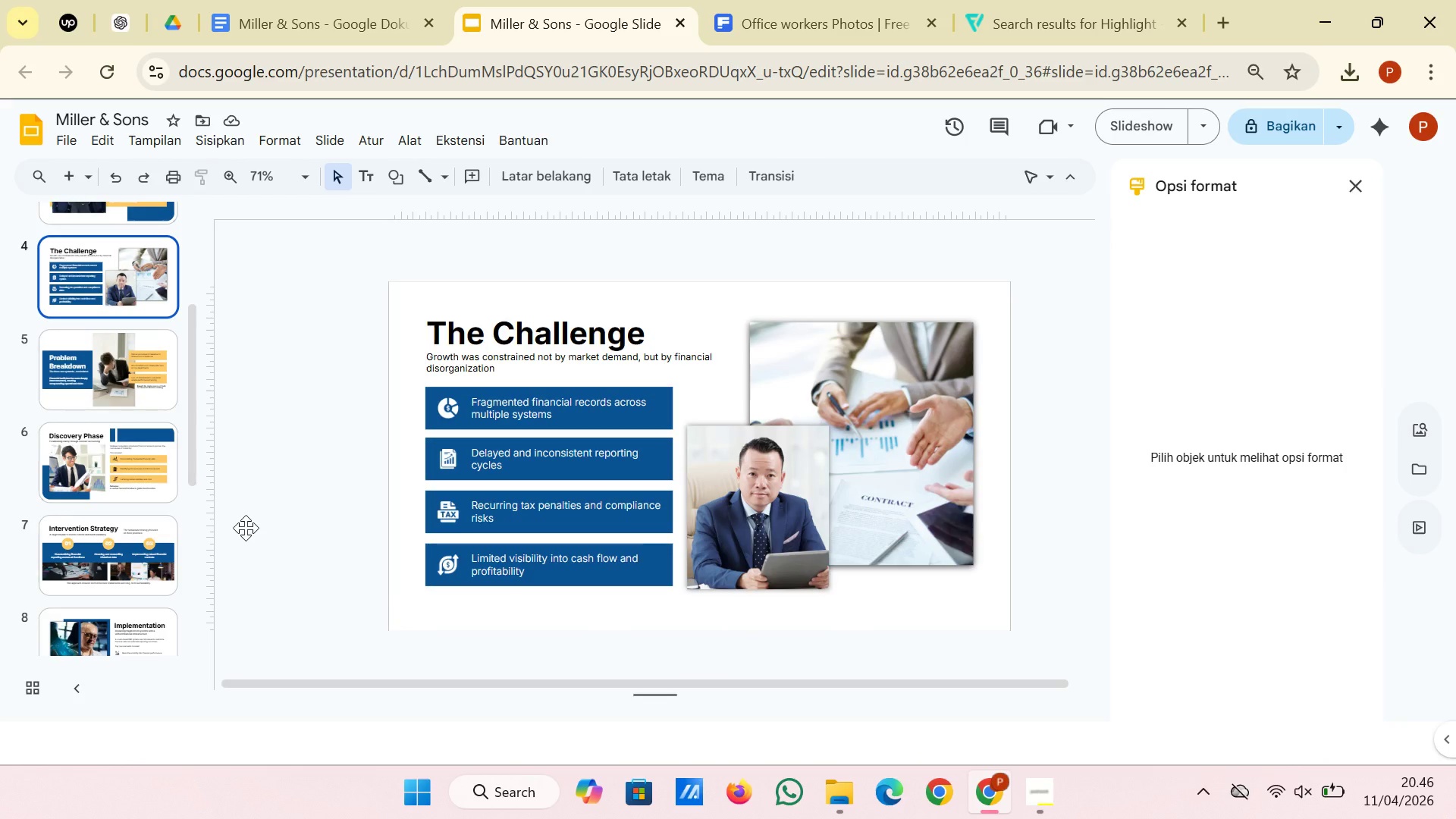 
wait(5.18)
 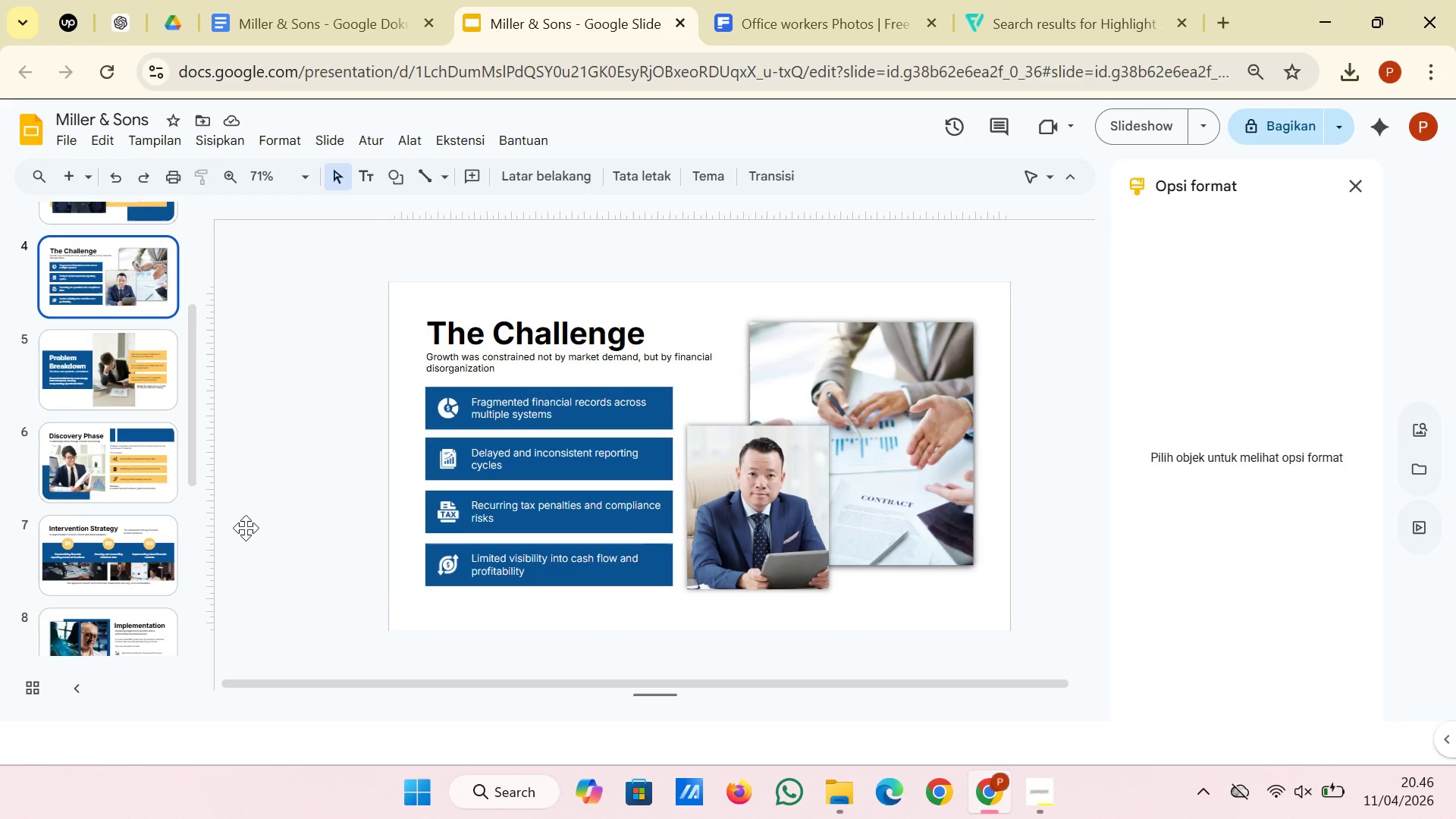 
scroll: coordinate [246, 528], scroll_direction: up, amount: 2.0
 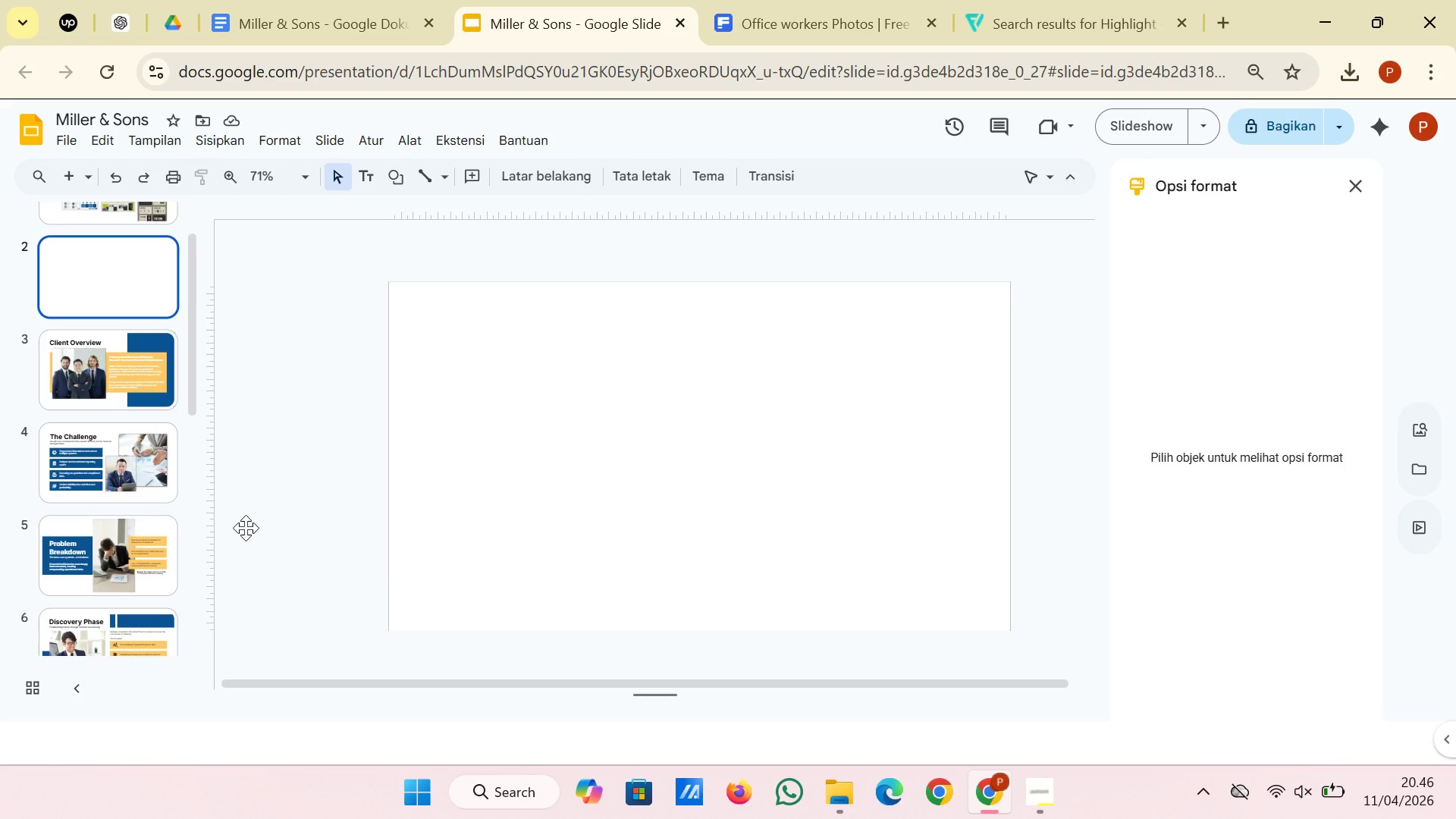 
scroll: coordinate [246, 528], scroll_direction: down, amount: 1.0
 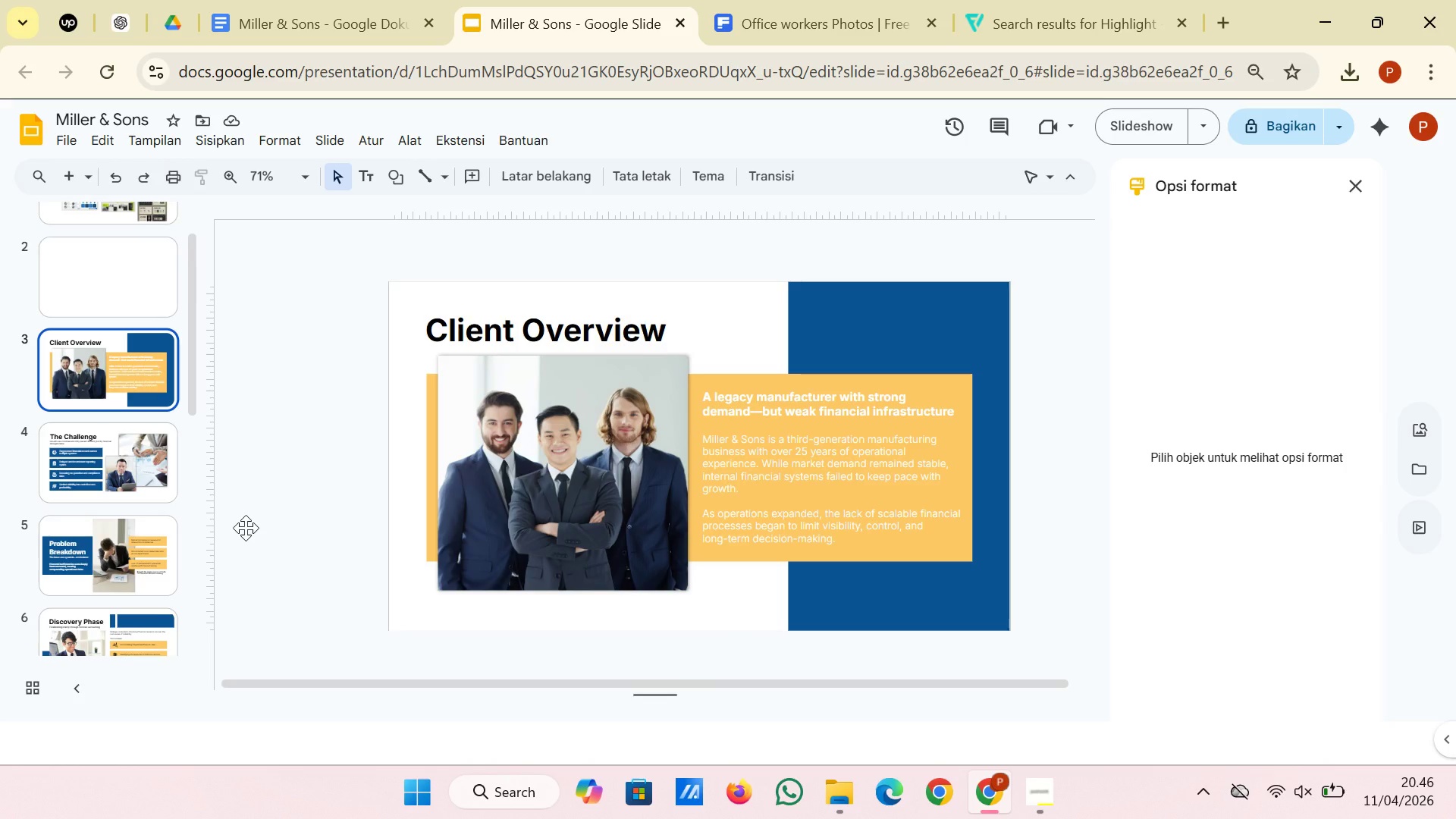 
scroll: coordinate [246, 528], scroll_direction: up, amount: 1.0
 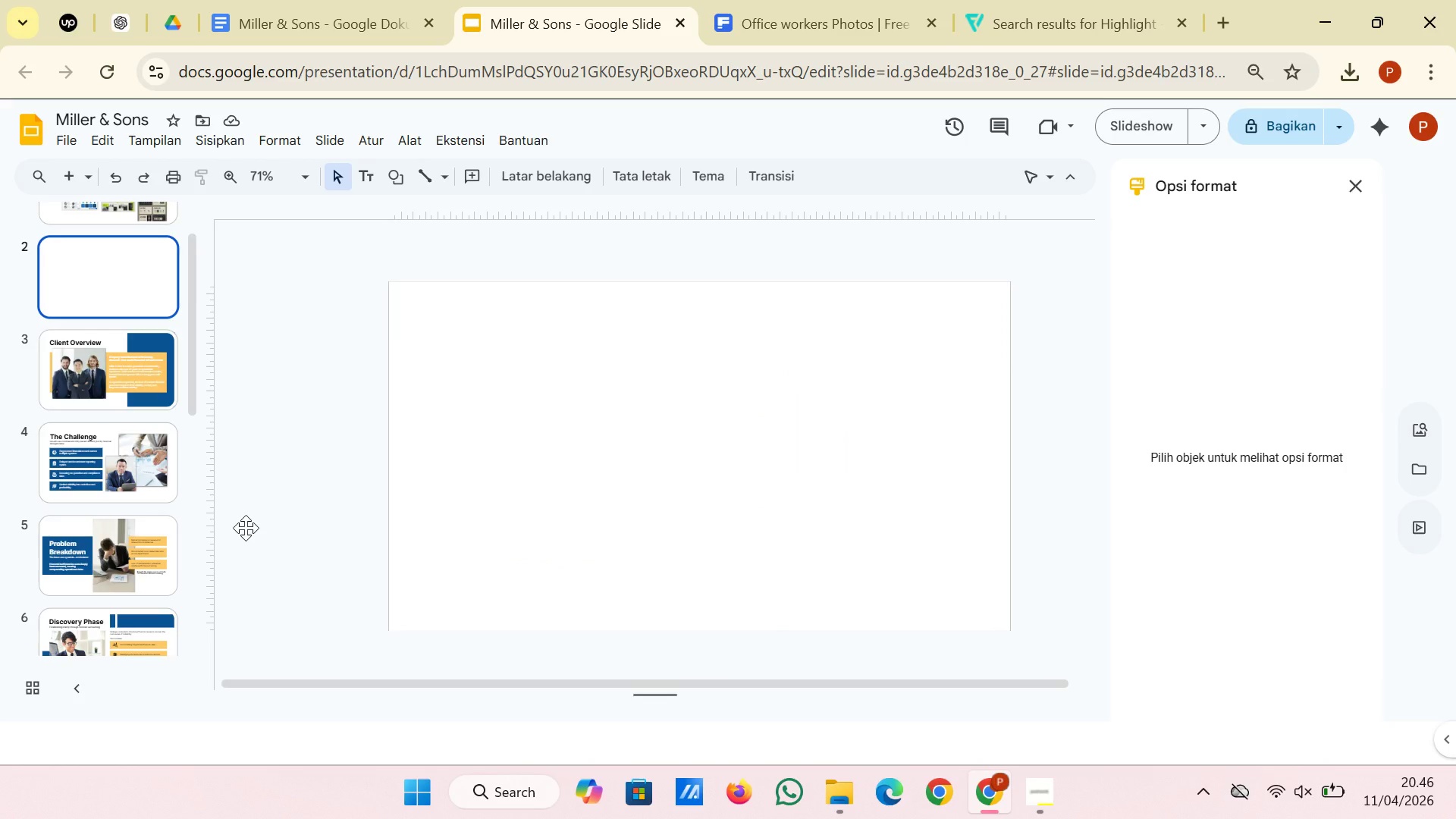 
wait(8.53)
 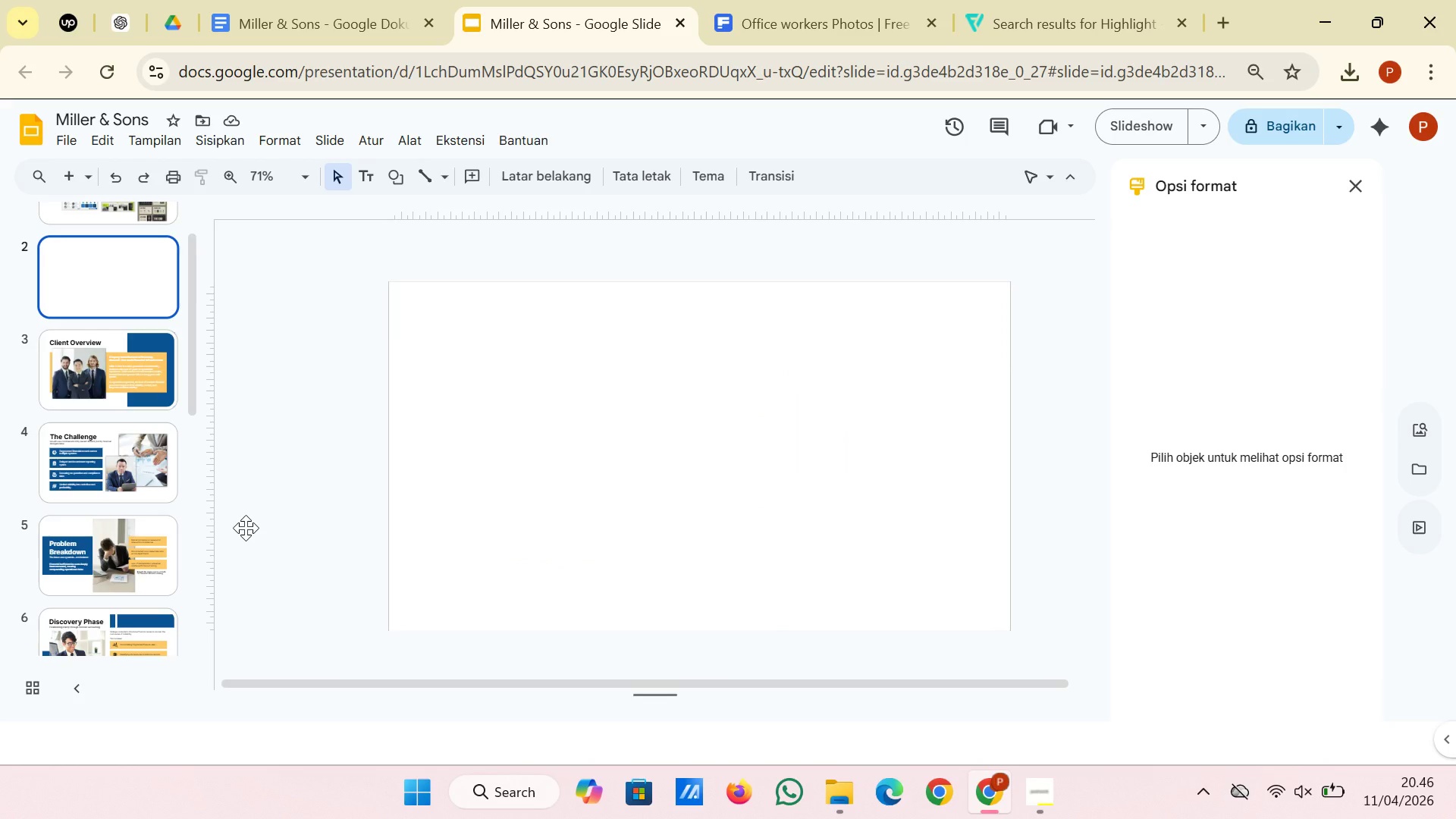 
left_click([1028, 798])